 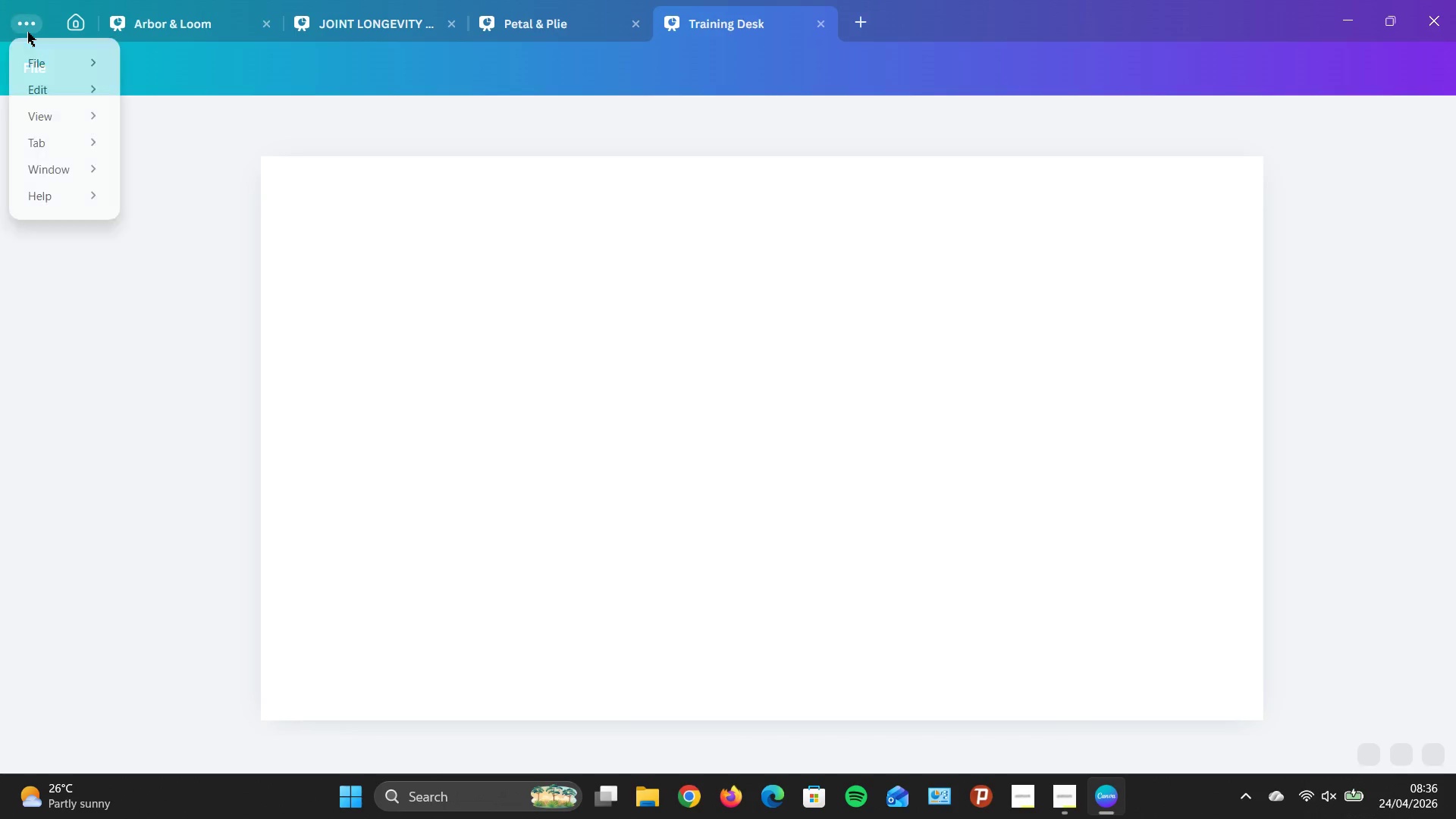 
left_click([154, 118])
 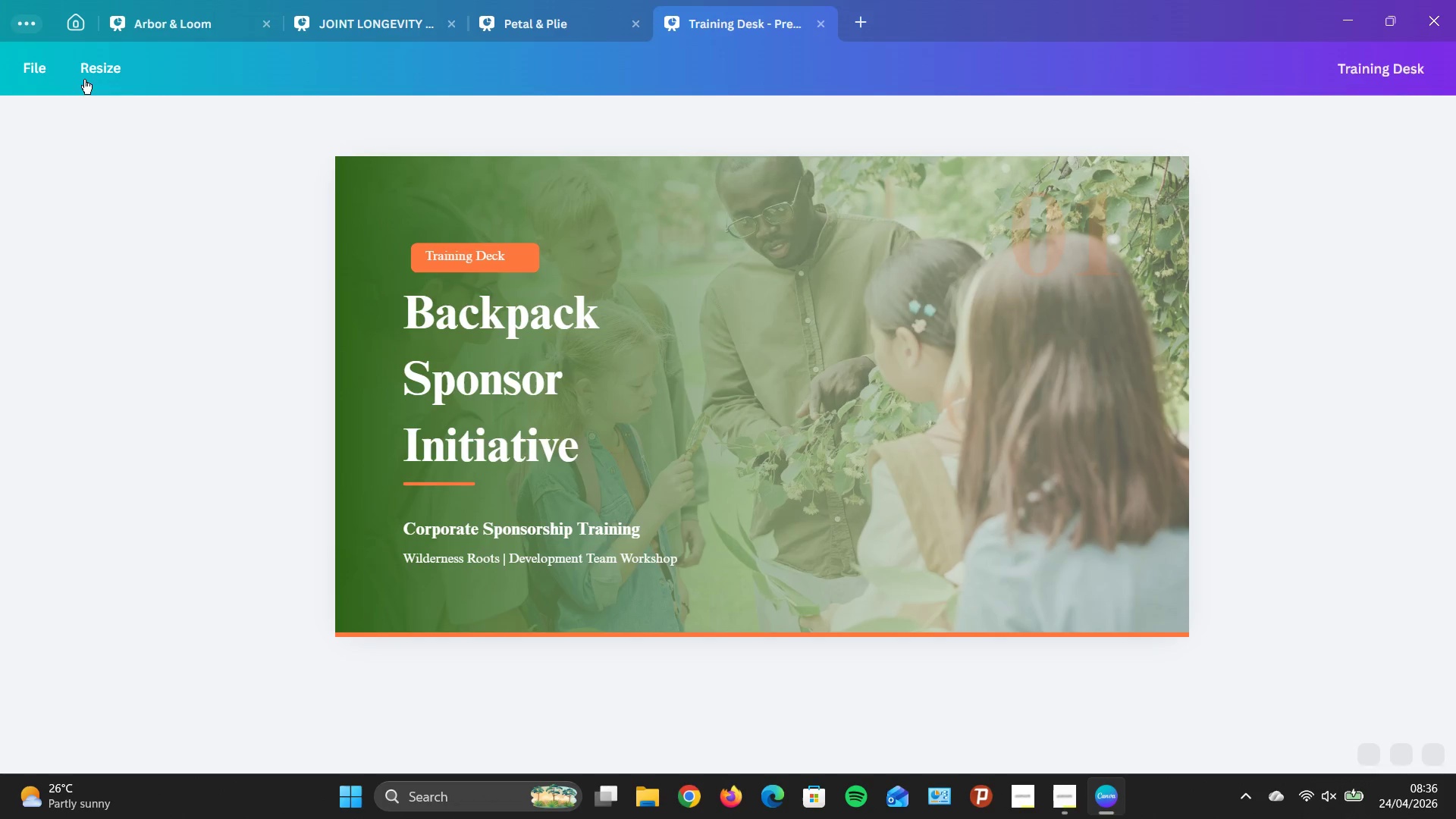 
mouse_move([171, 146])
 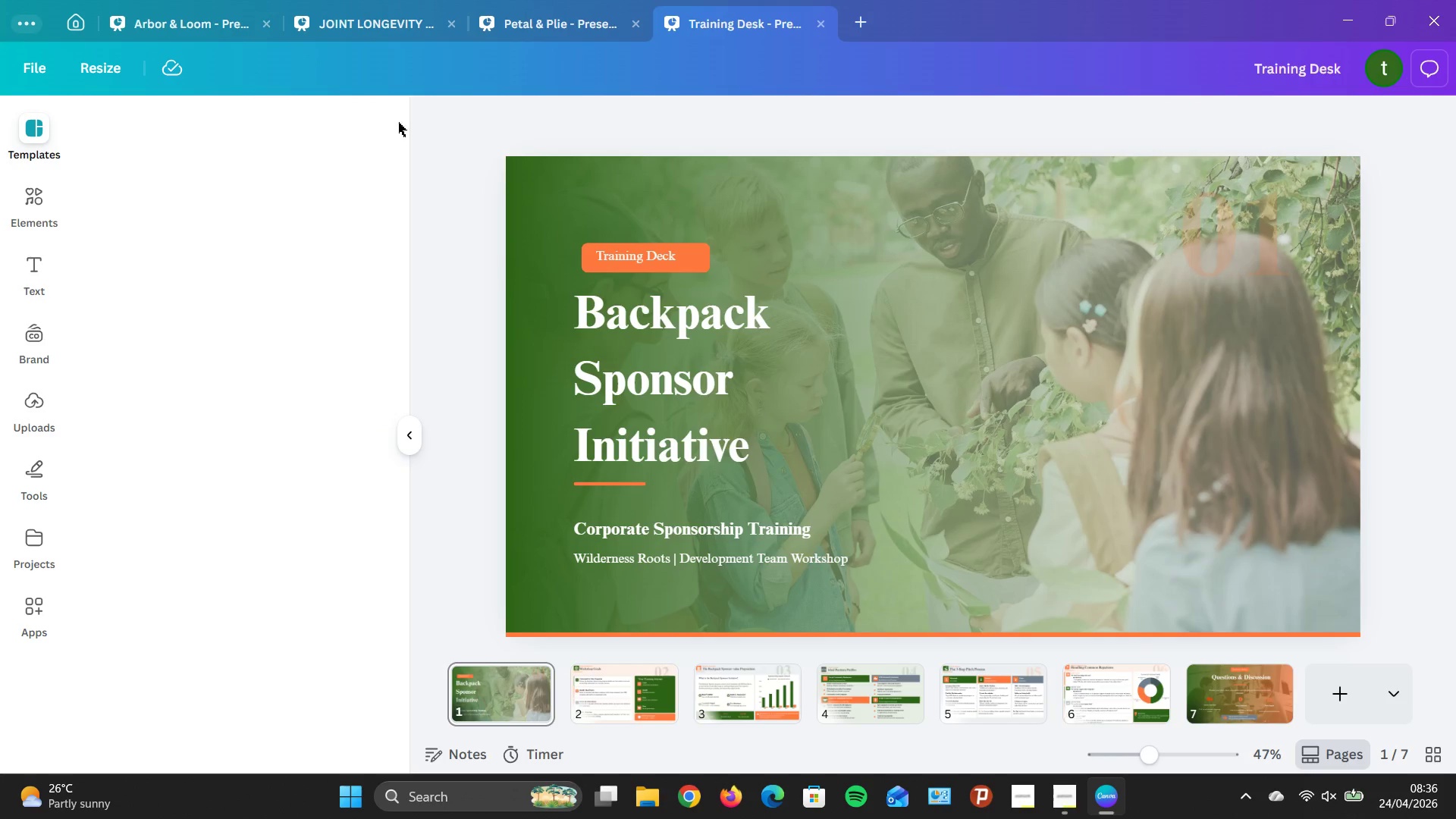 
left_click([431, 120])
 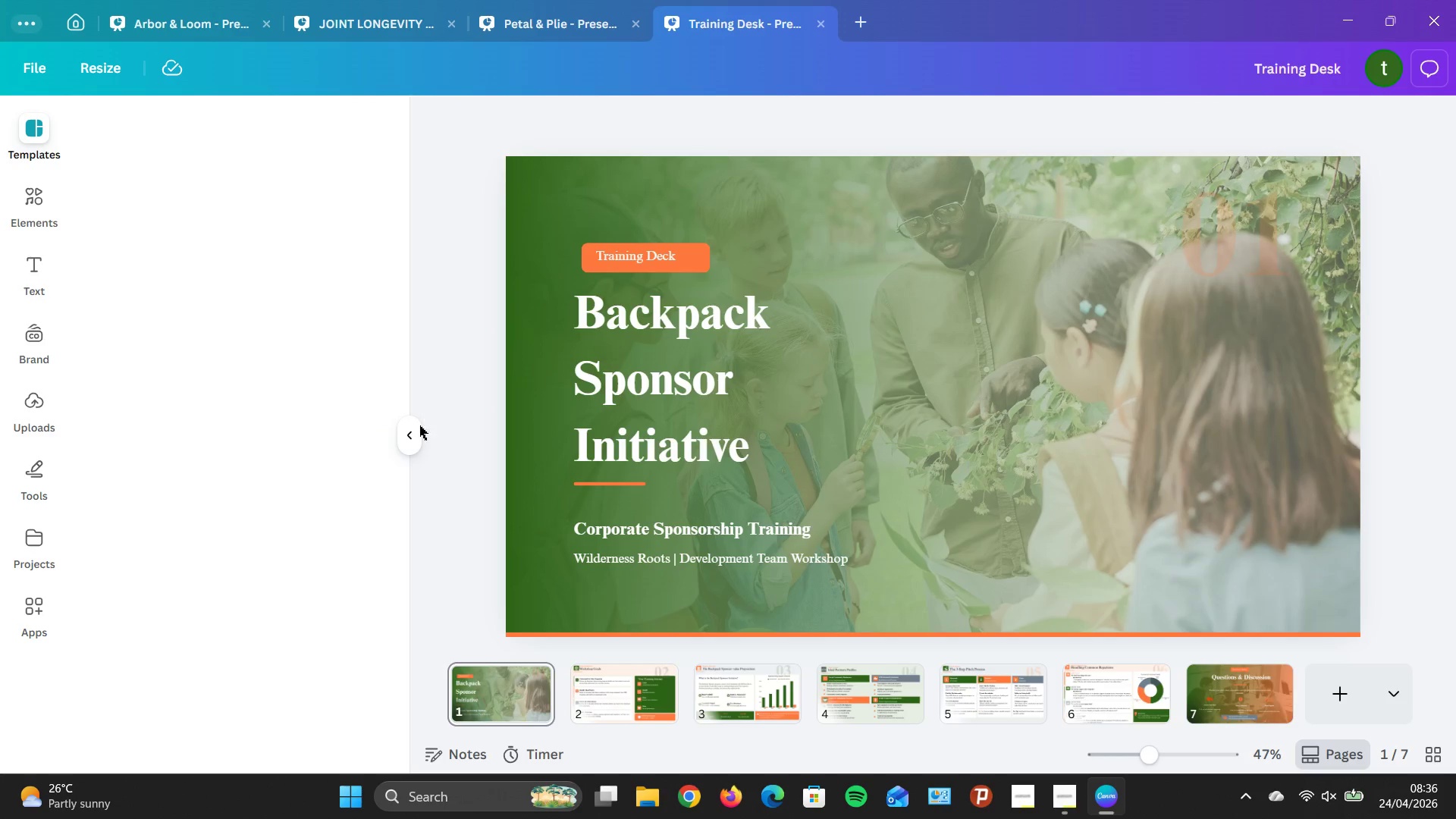 
left_click([410, 436])
 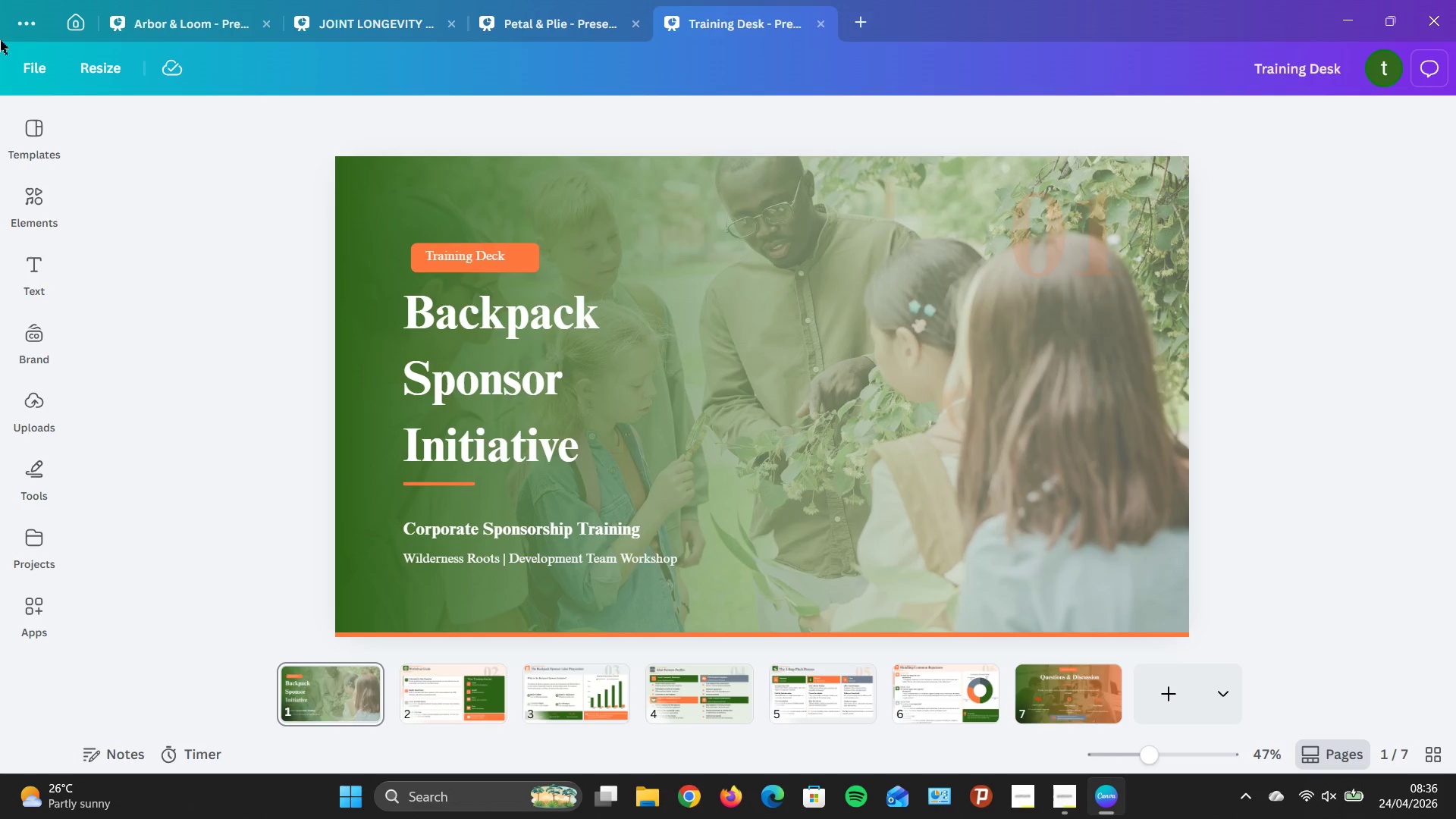 
left_click([46, 77])
 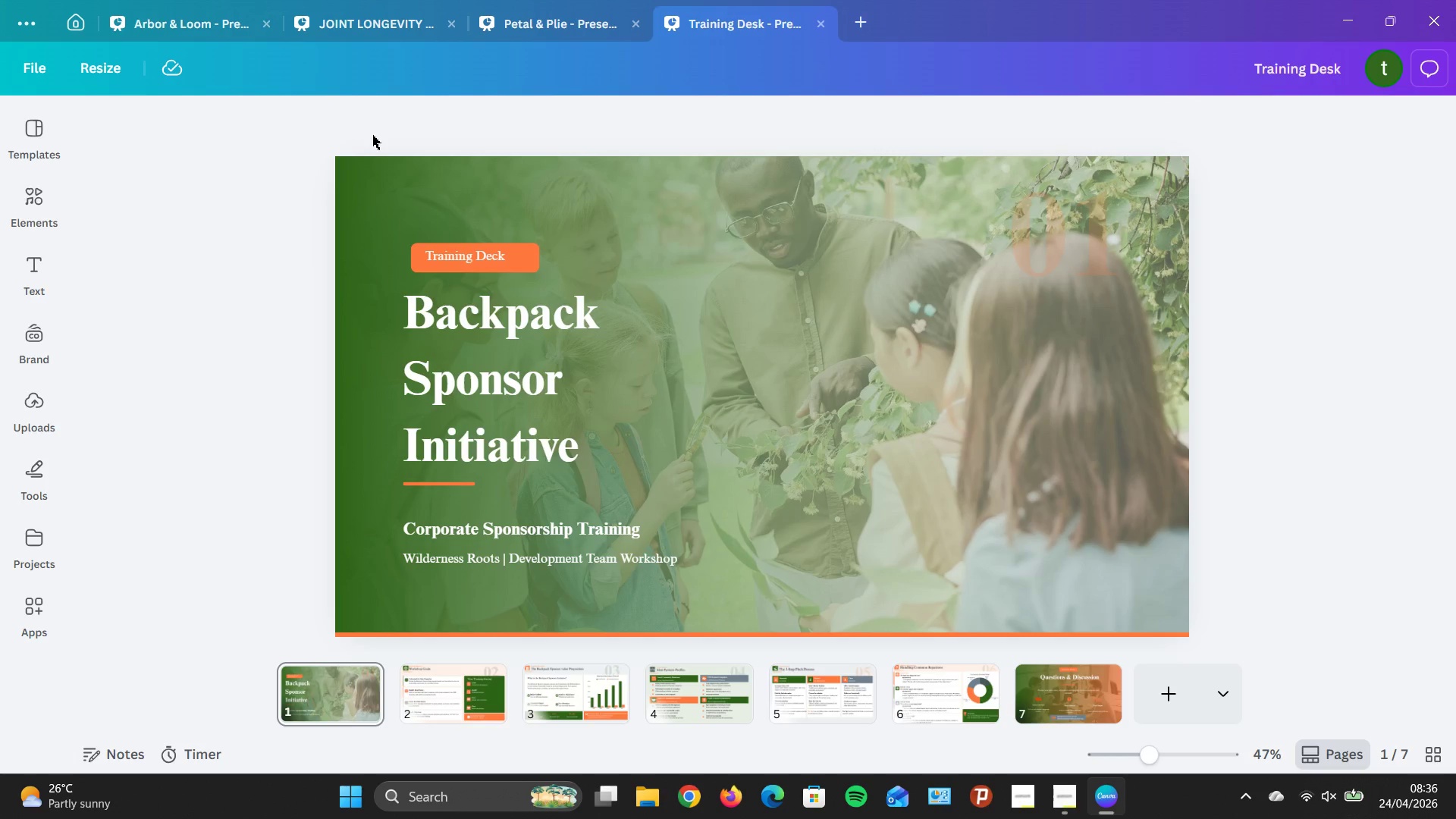 
wait(7.14)
 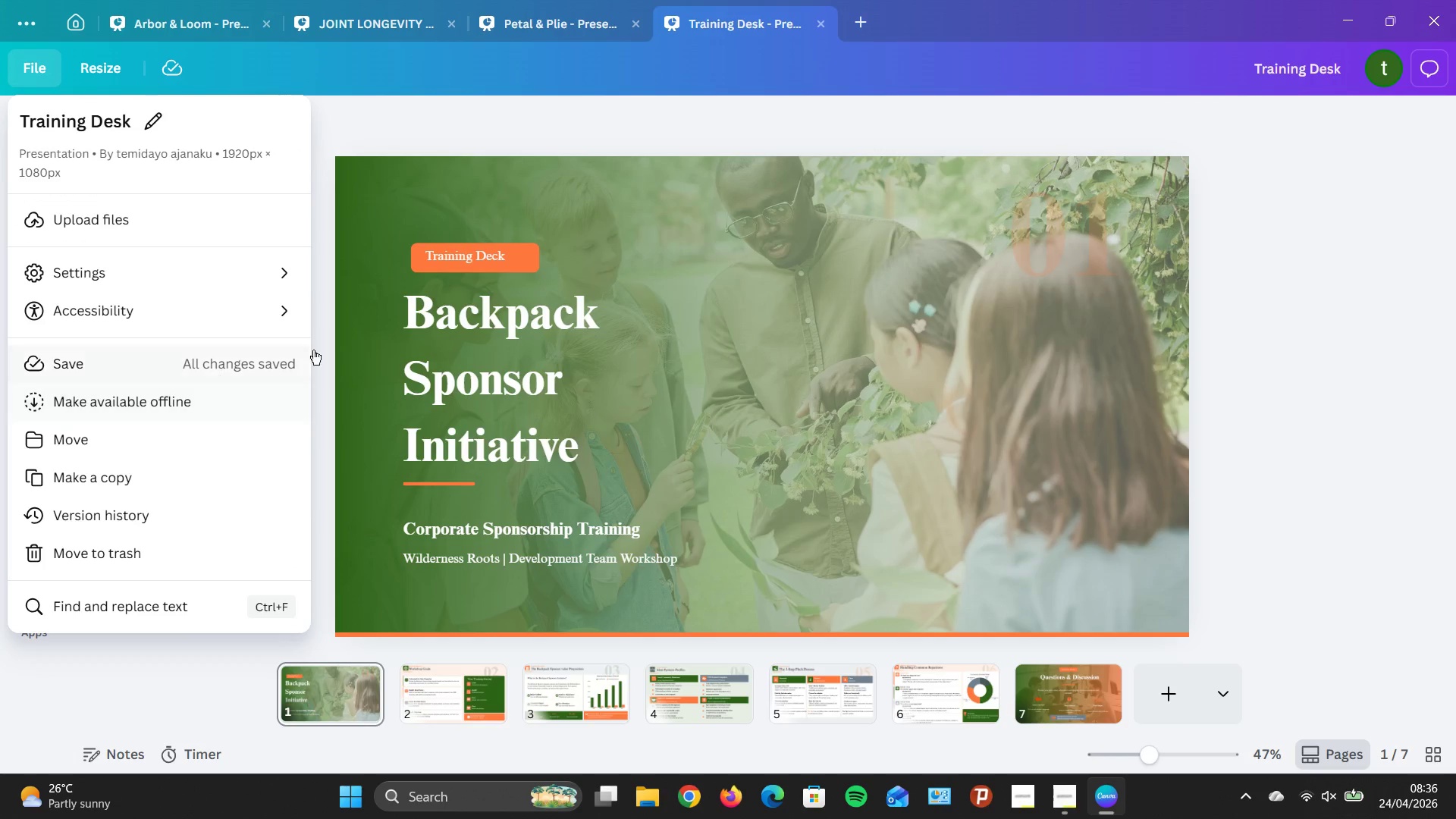 
left_click([35, 17])
 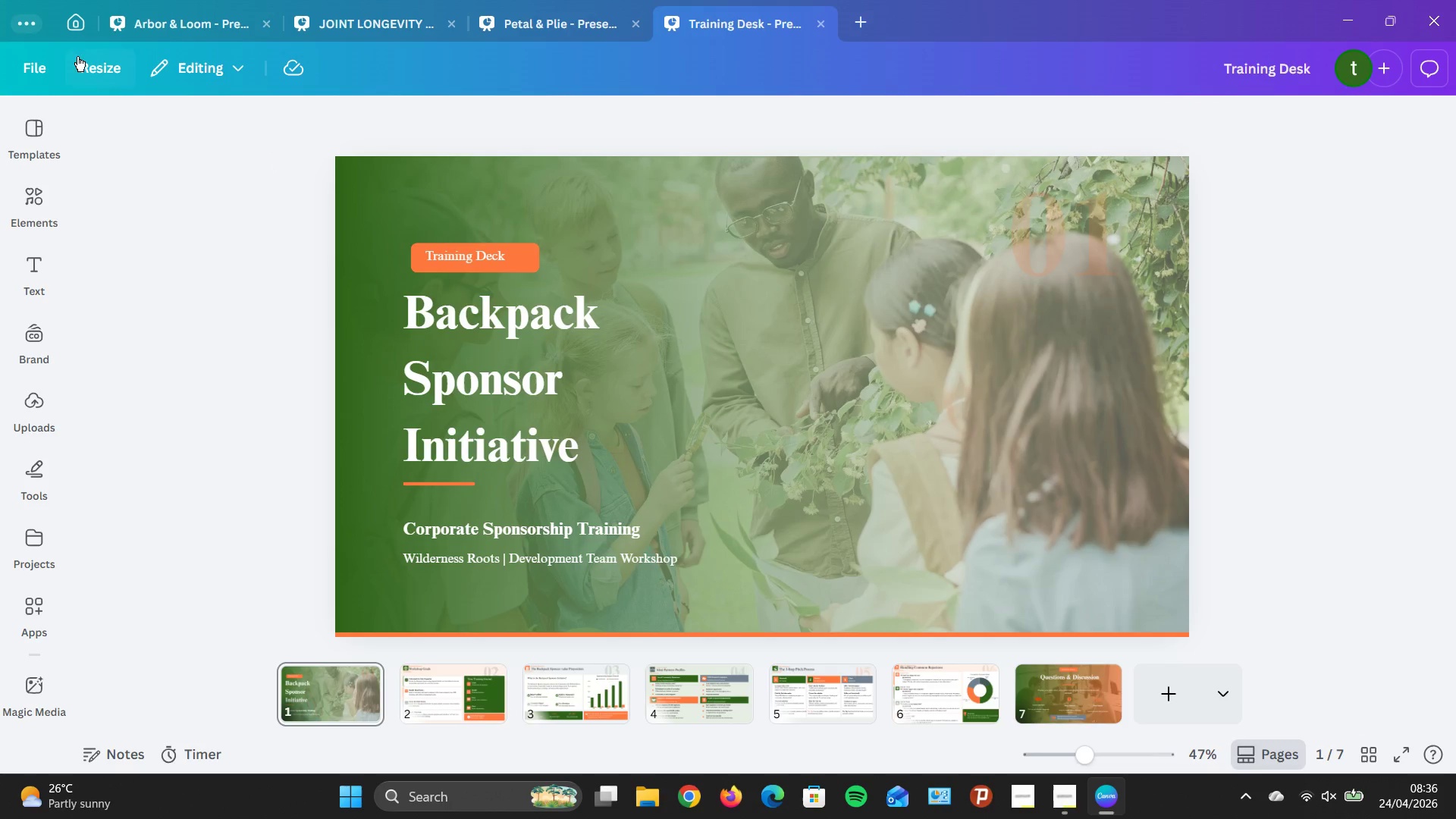 
left_click([59, 15])
 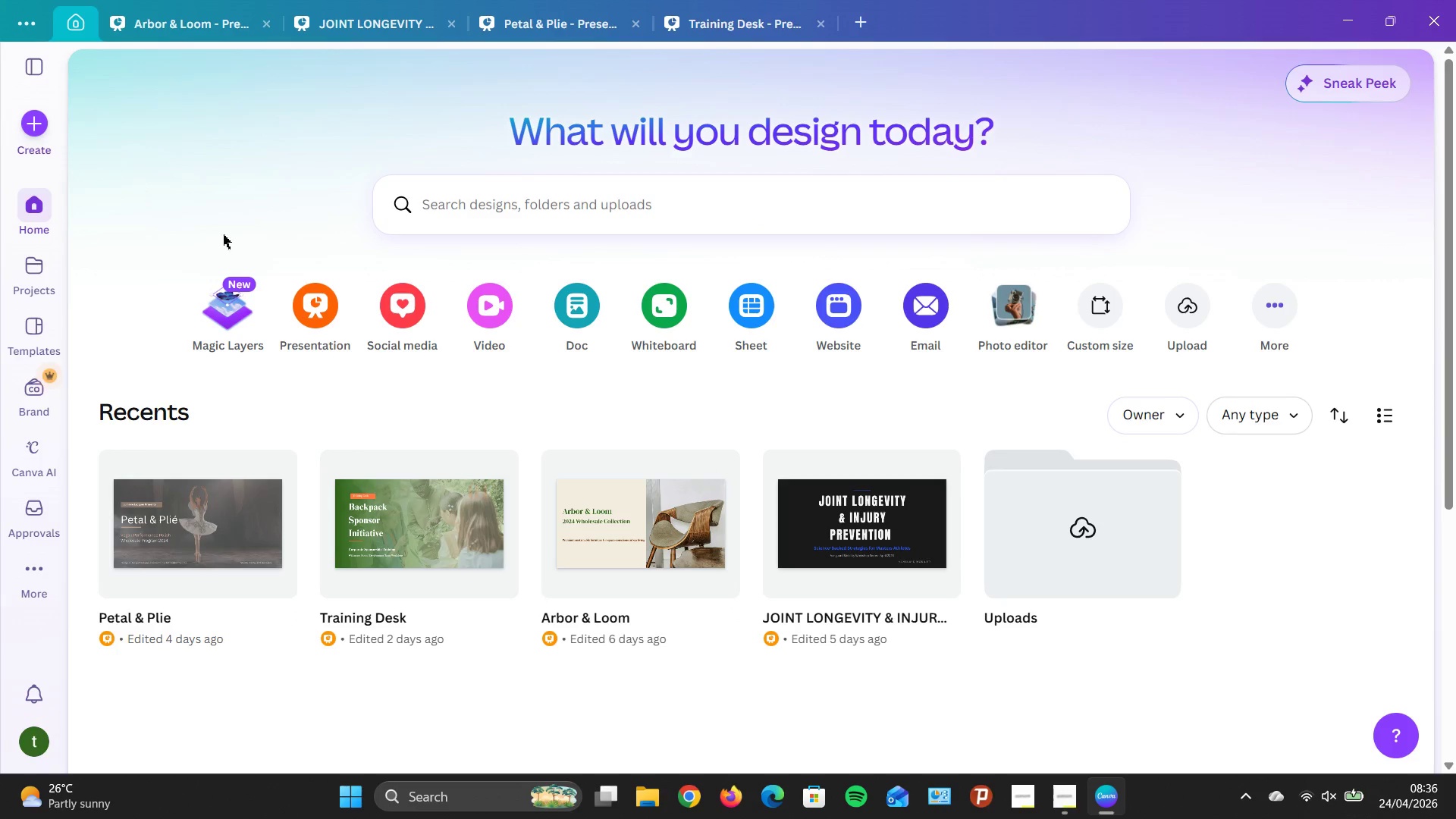 
left_click([321, 307])
 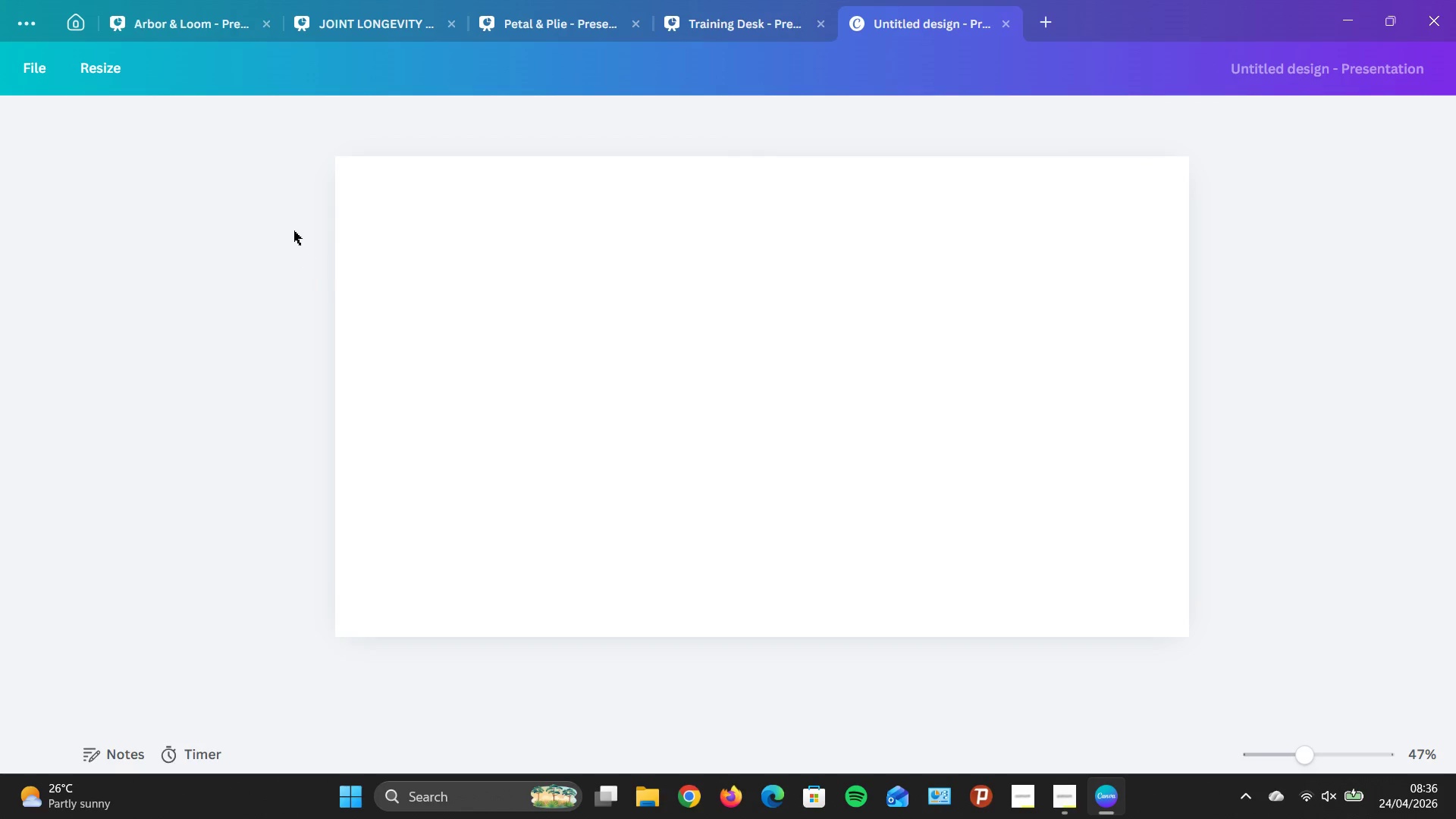 
wait(10.58)
 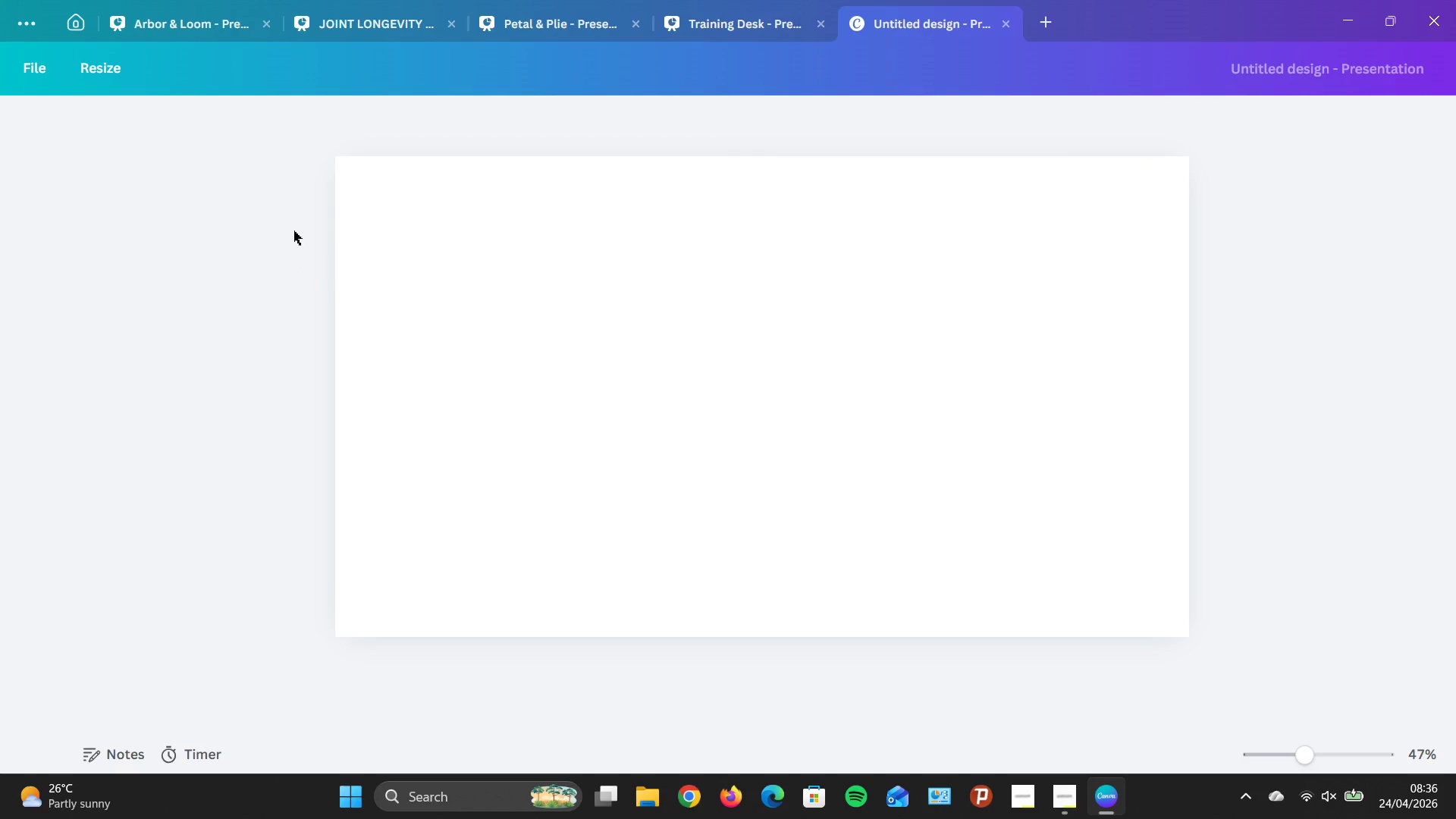 
left_click([29, 271])
 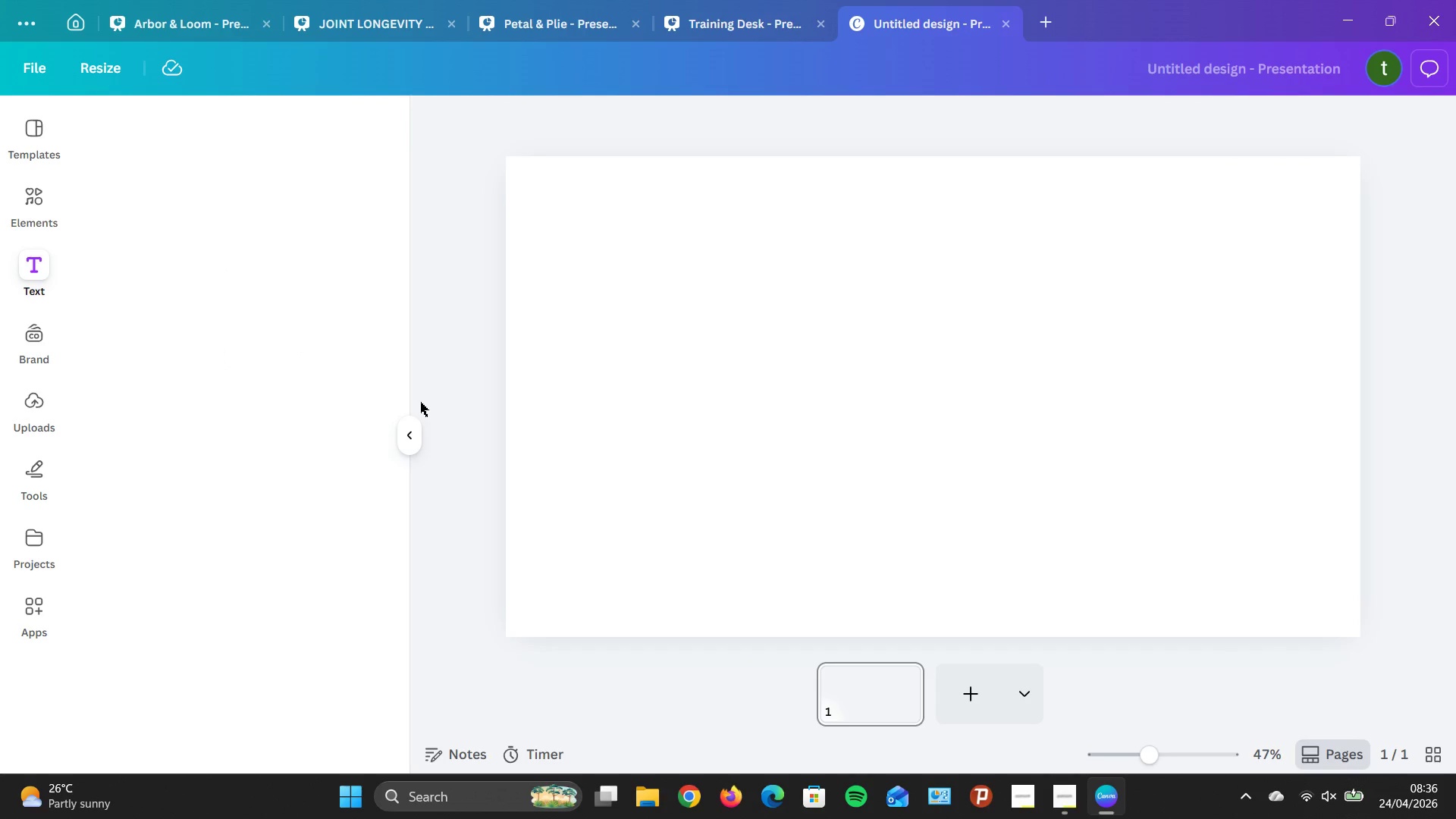 
wait(6.14)
 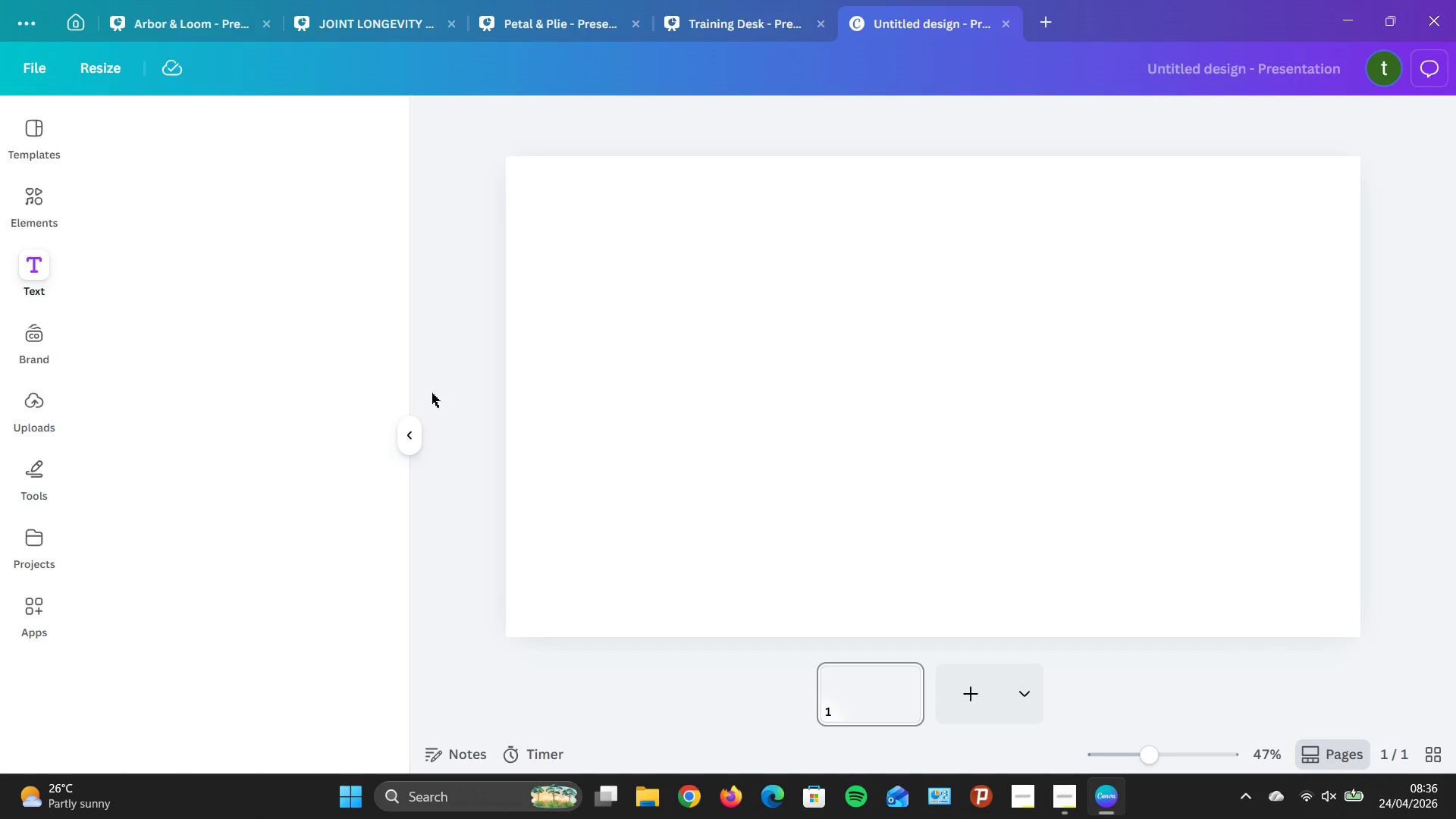 
mouse_move([403, 417])
 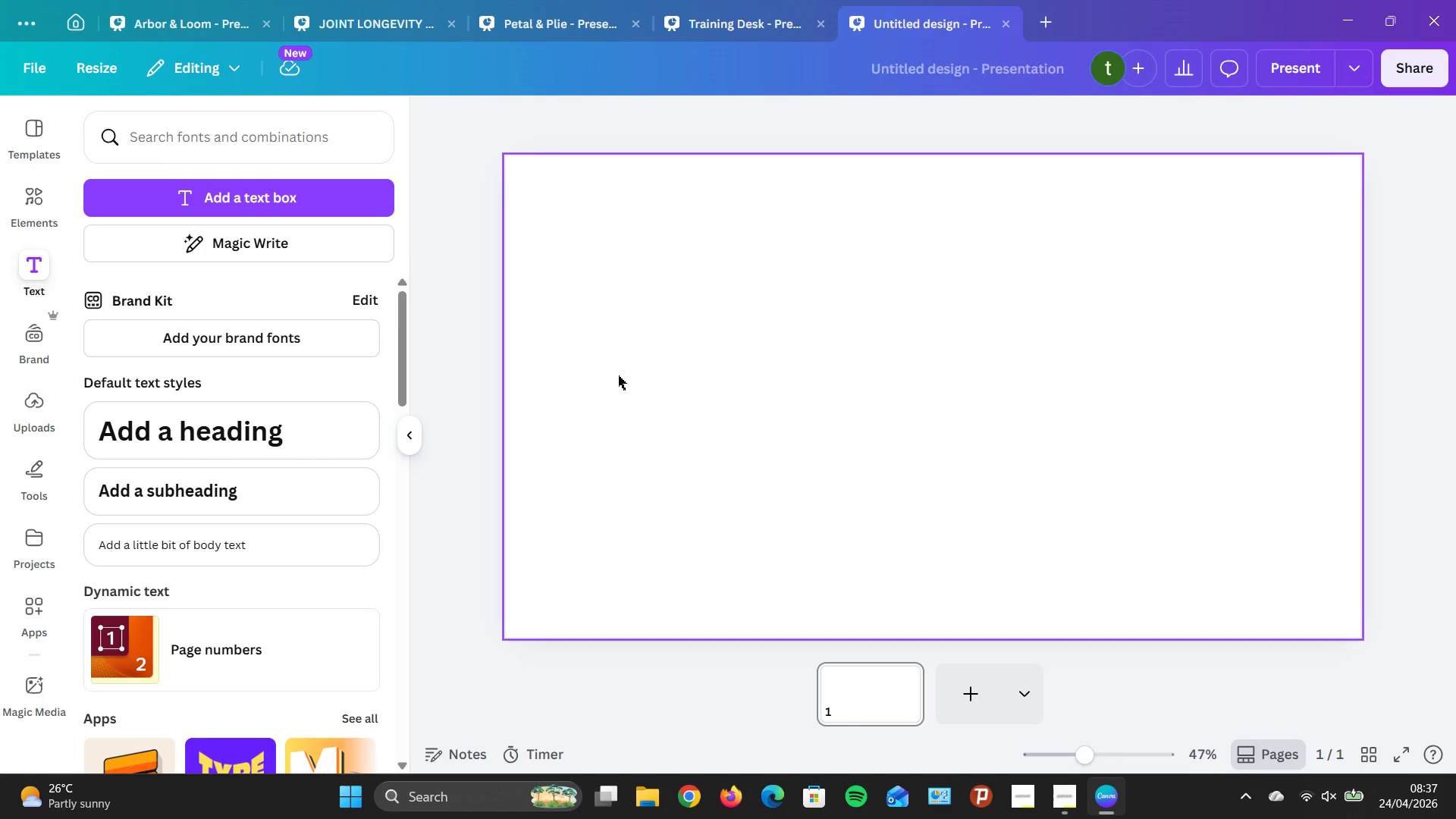 
wait(20.41)
 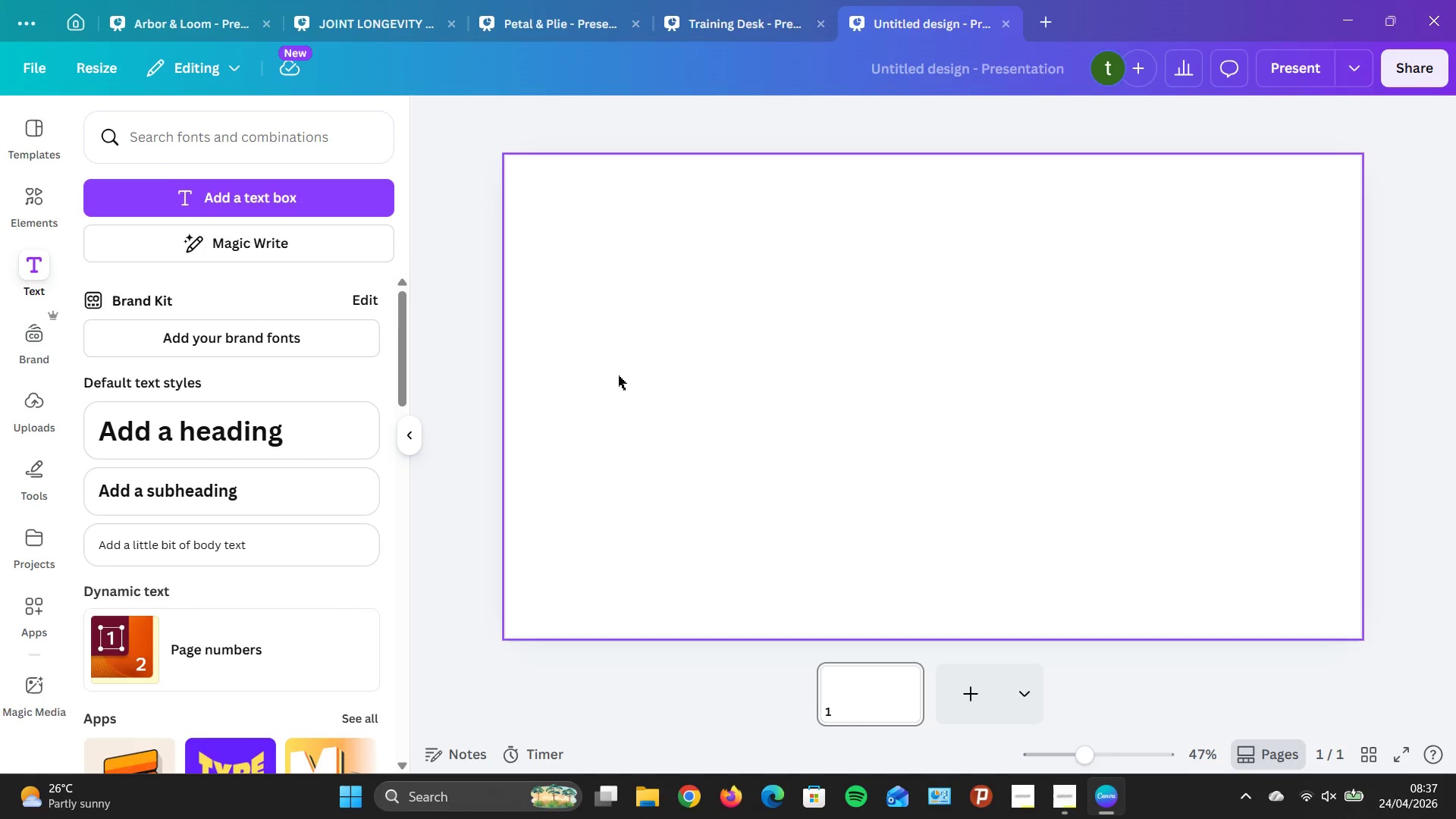 
left_click([255, 188])
 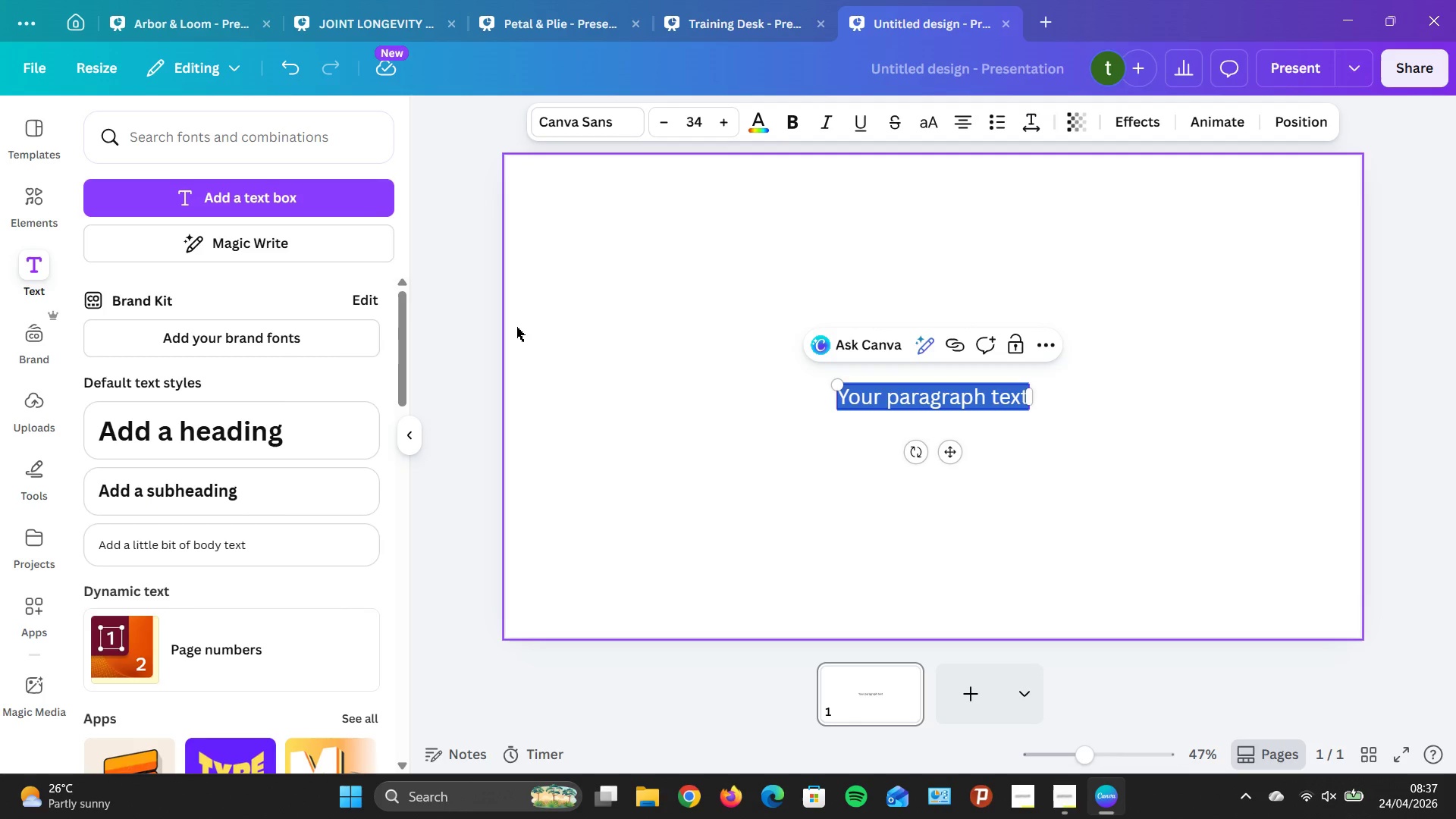 
wait(7.02)
 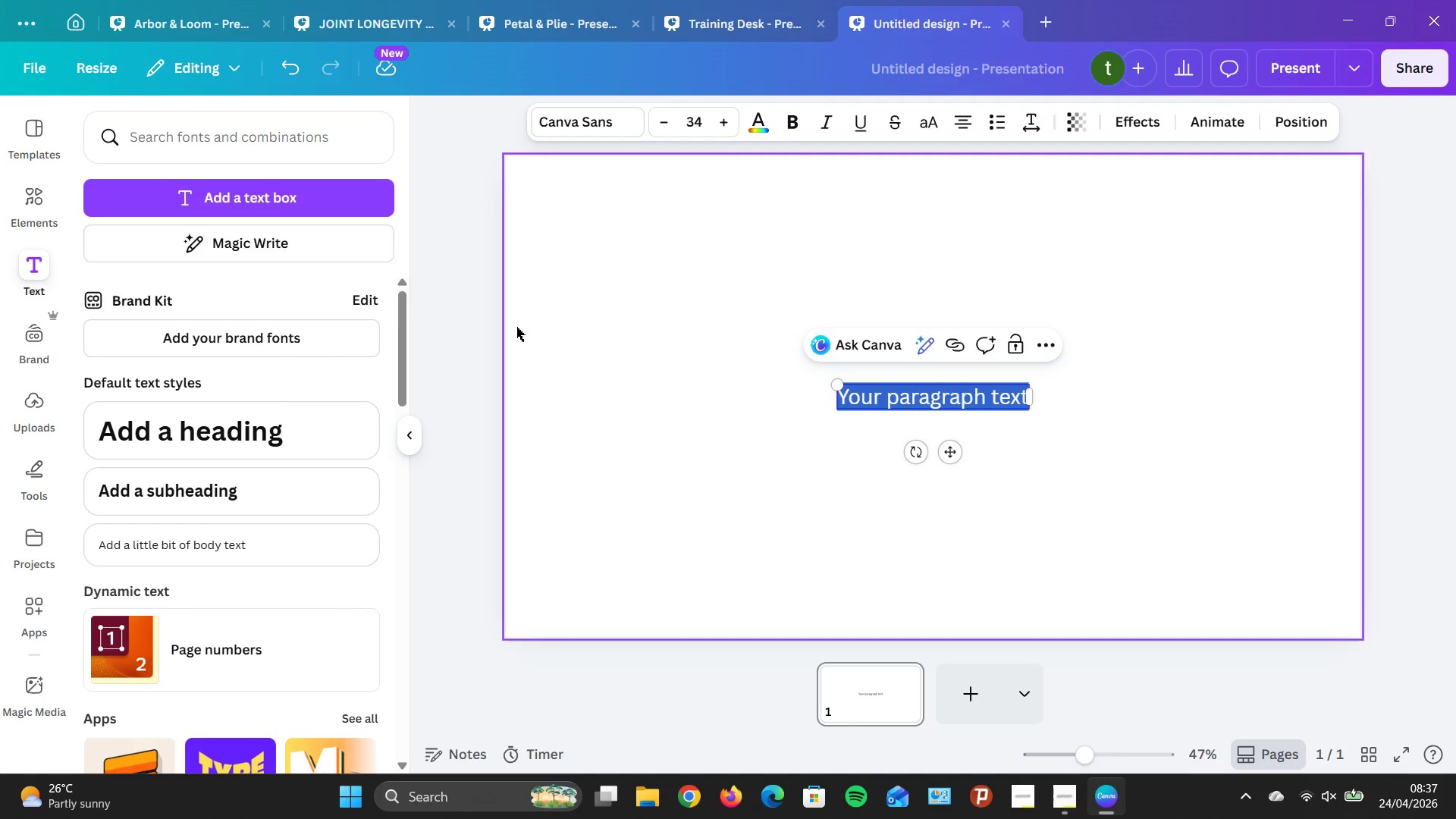 
type(Lens & lenges C)
 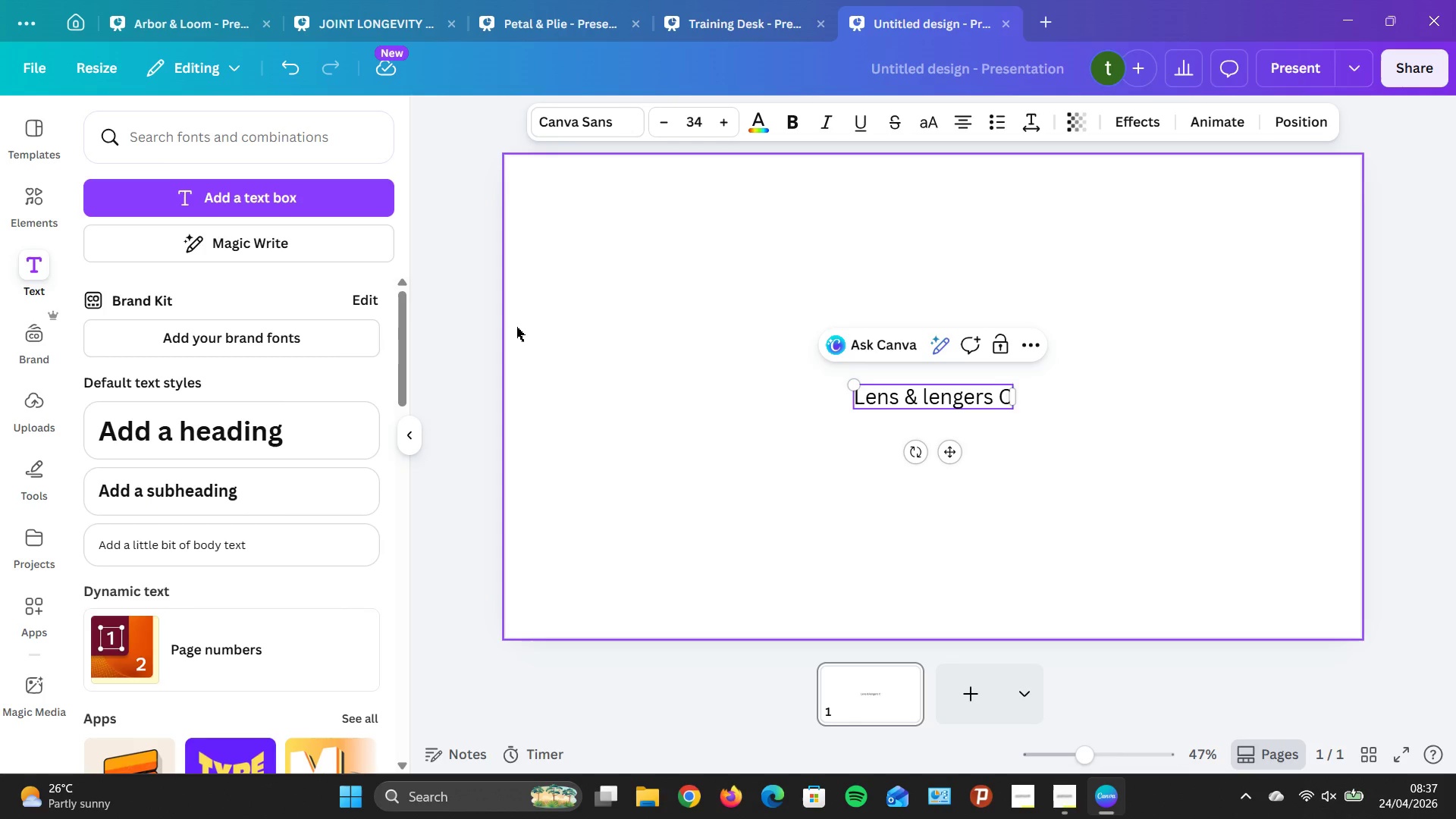 
 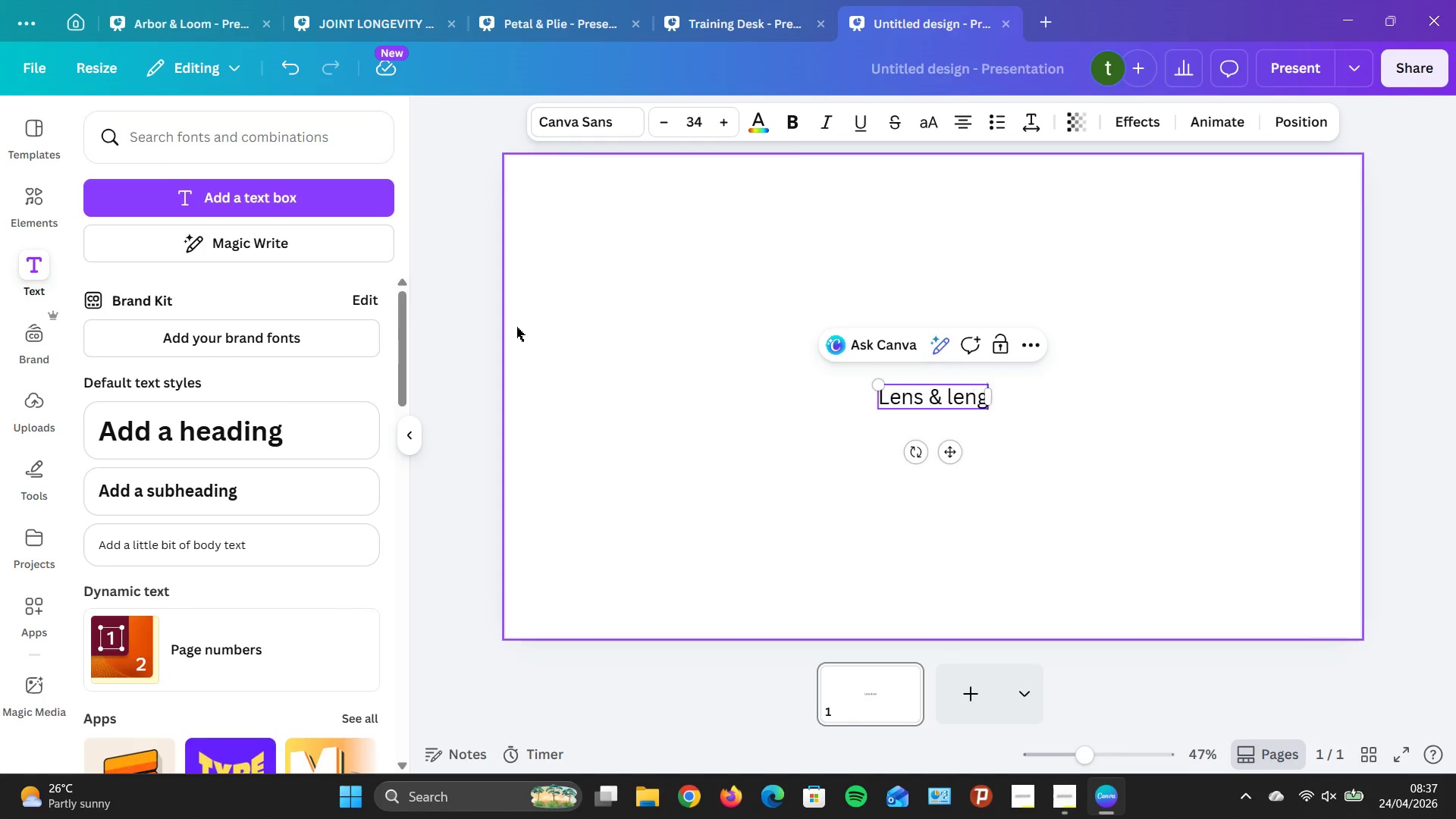 
hold_key(key=R, duration=0.44)
 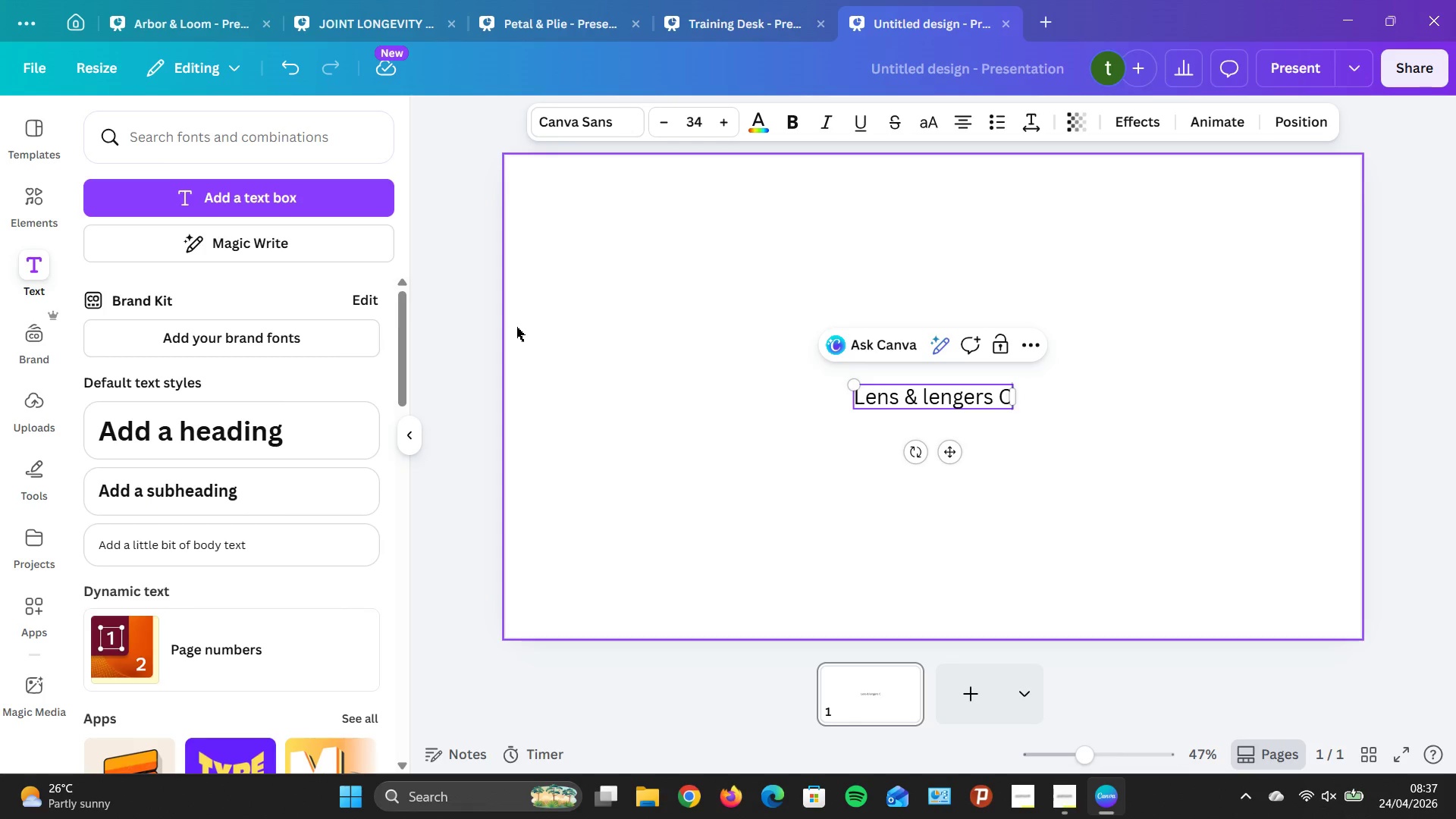 
key(ArrowLeft)
 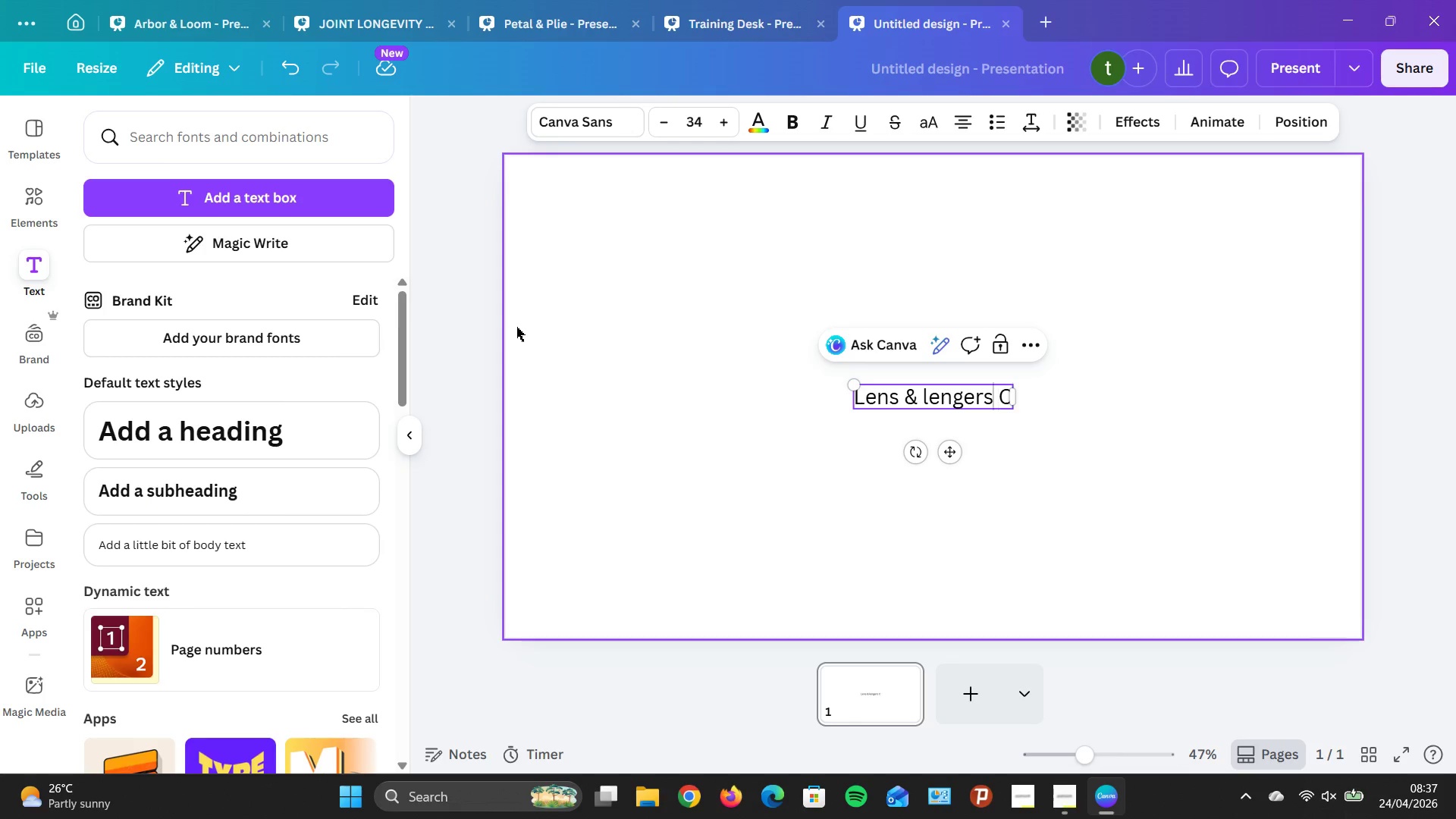 
key(ArrowLeft)
 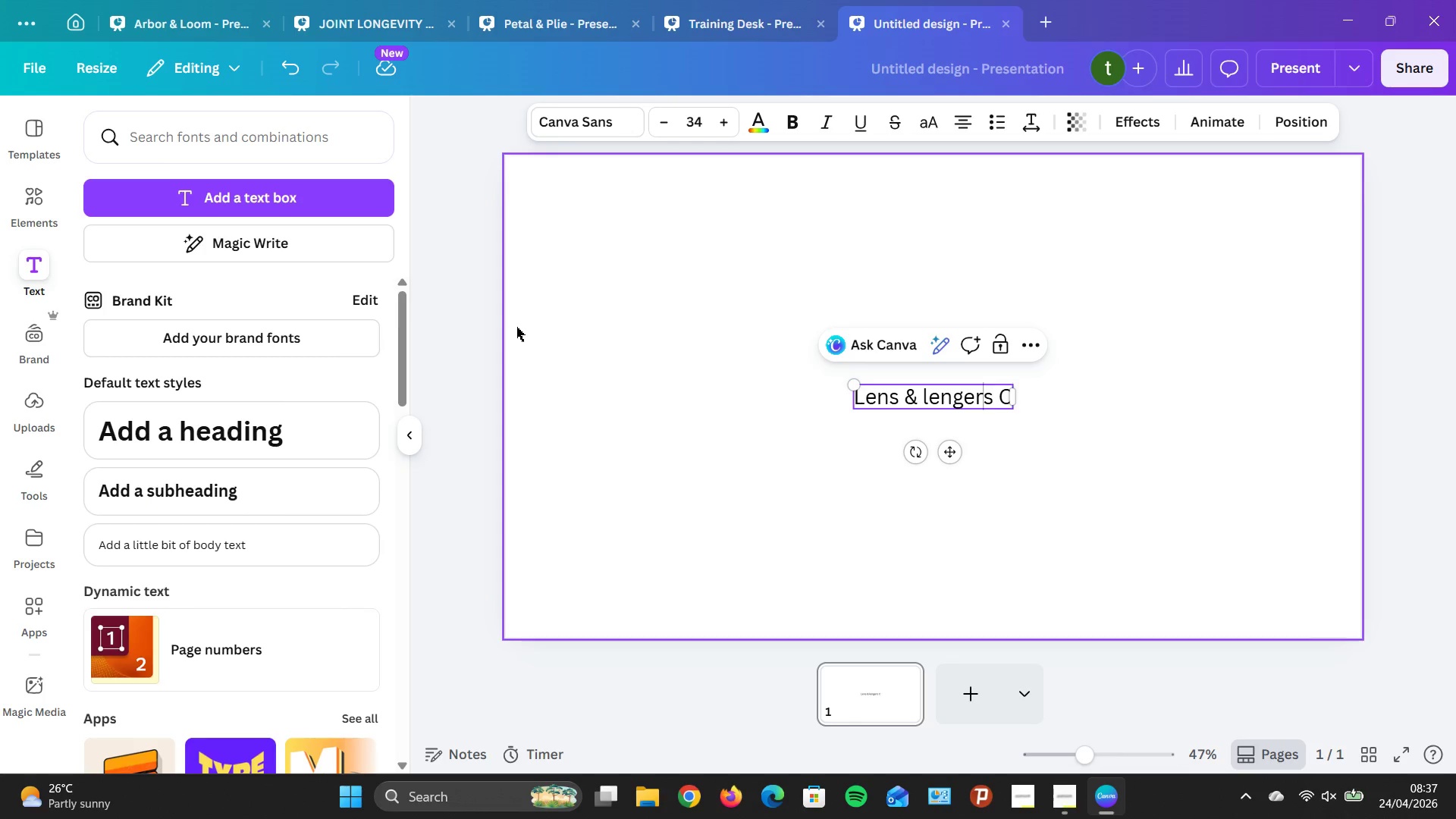 
key(ArrowLeft)
 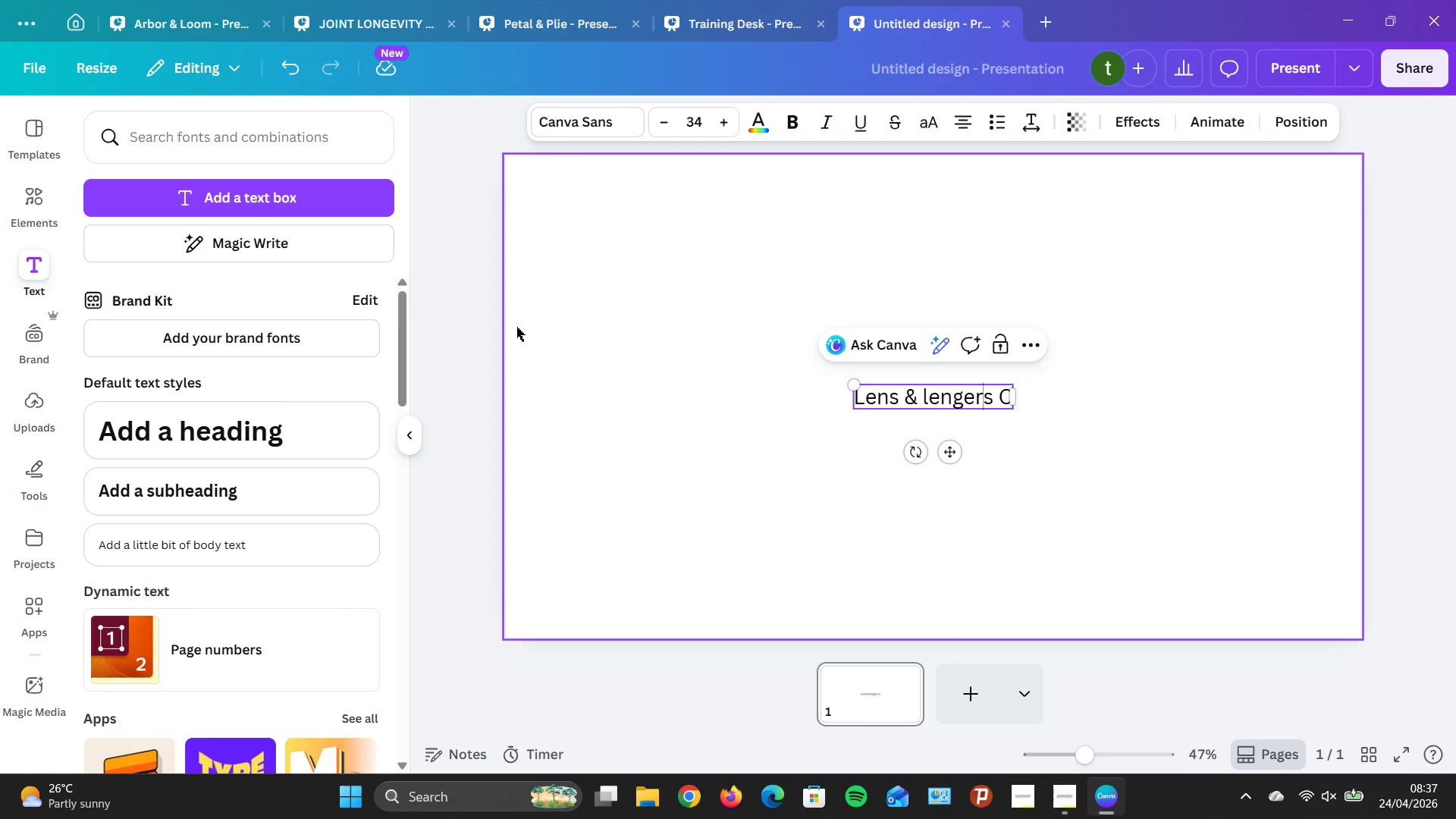 
key(ArrowLeft)
 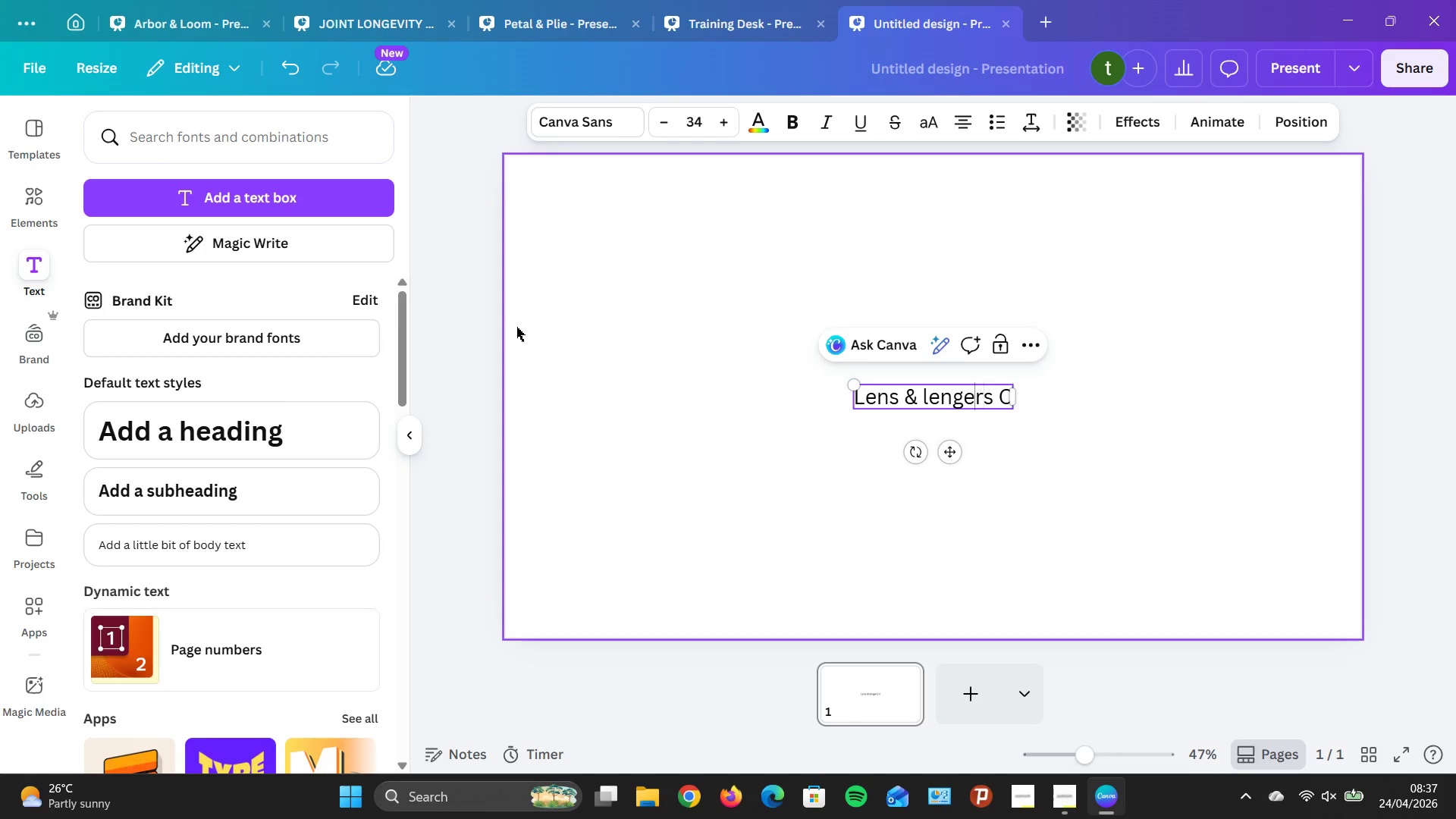 
key(ArrowLeft)
 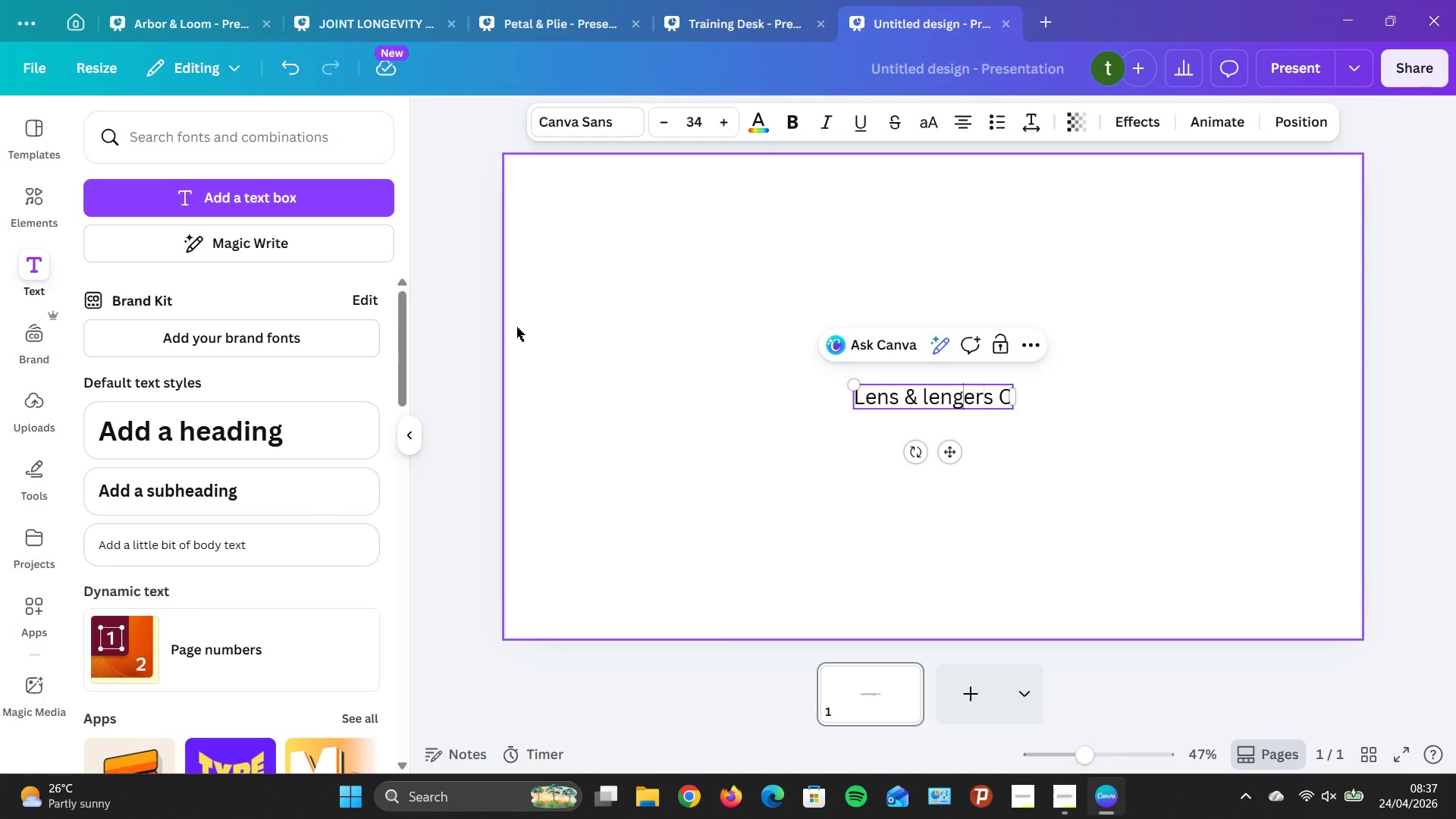 
key(ArrowLeft)
 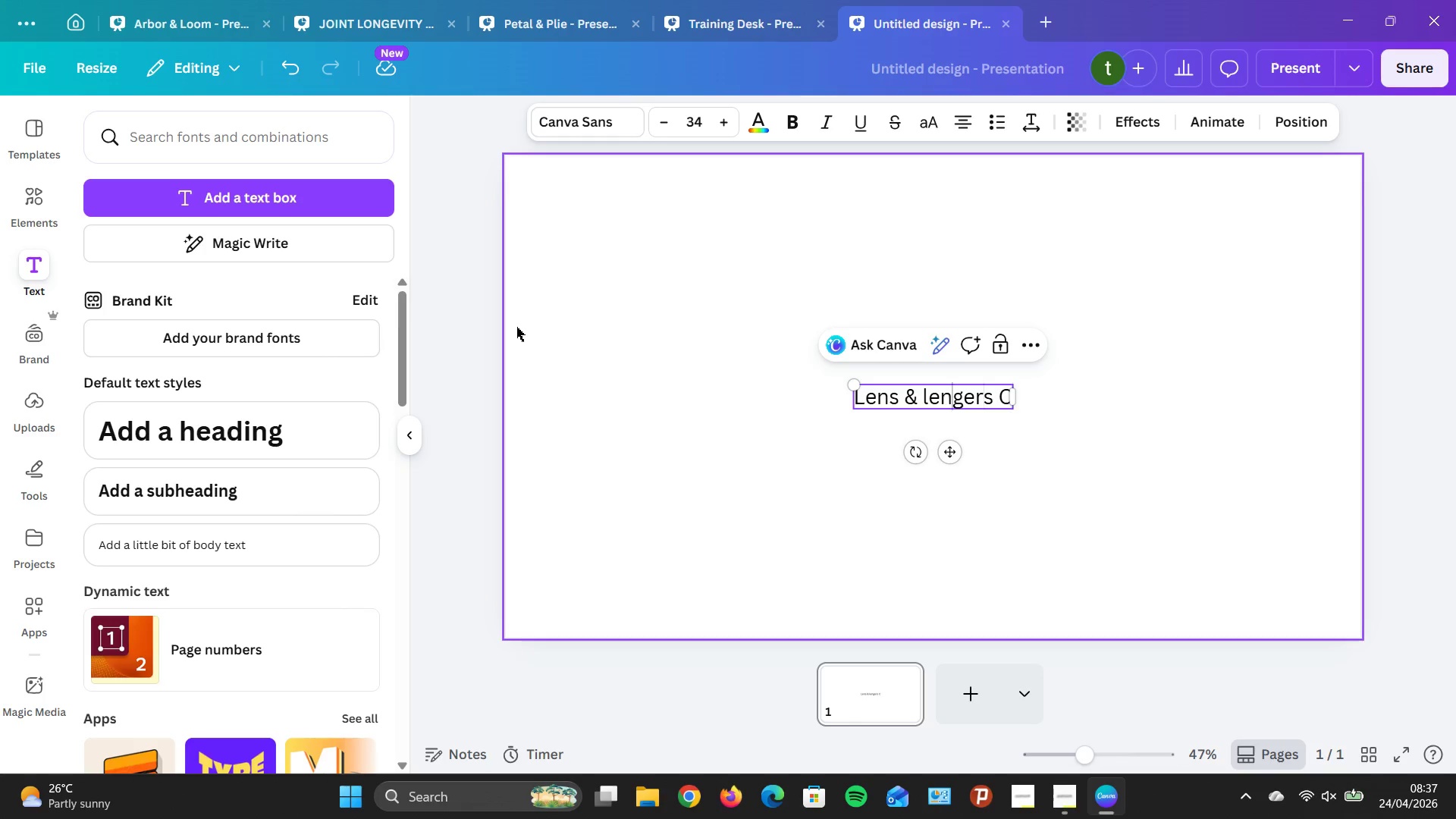 
key(ArrowLeft)
 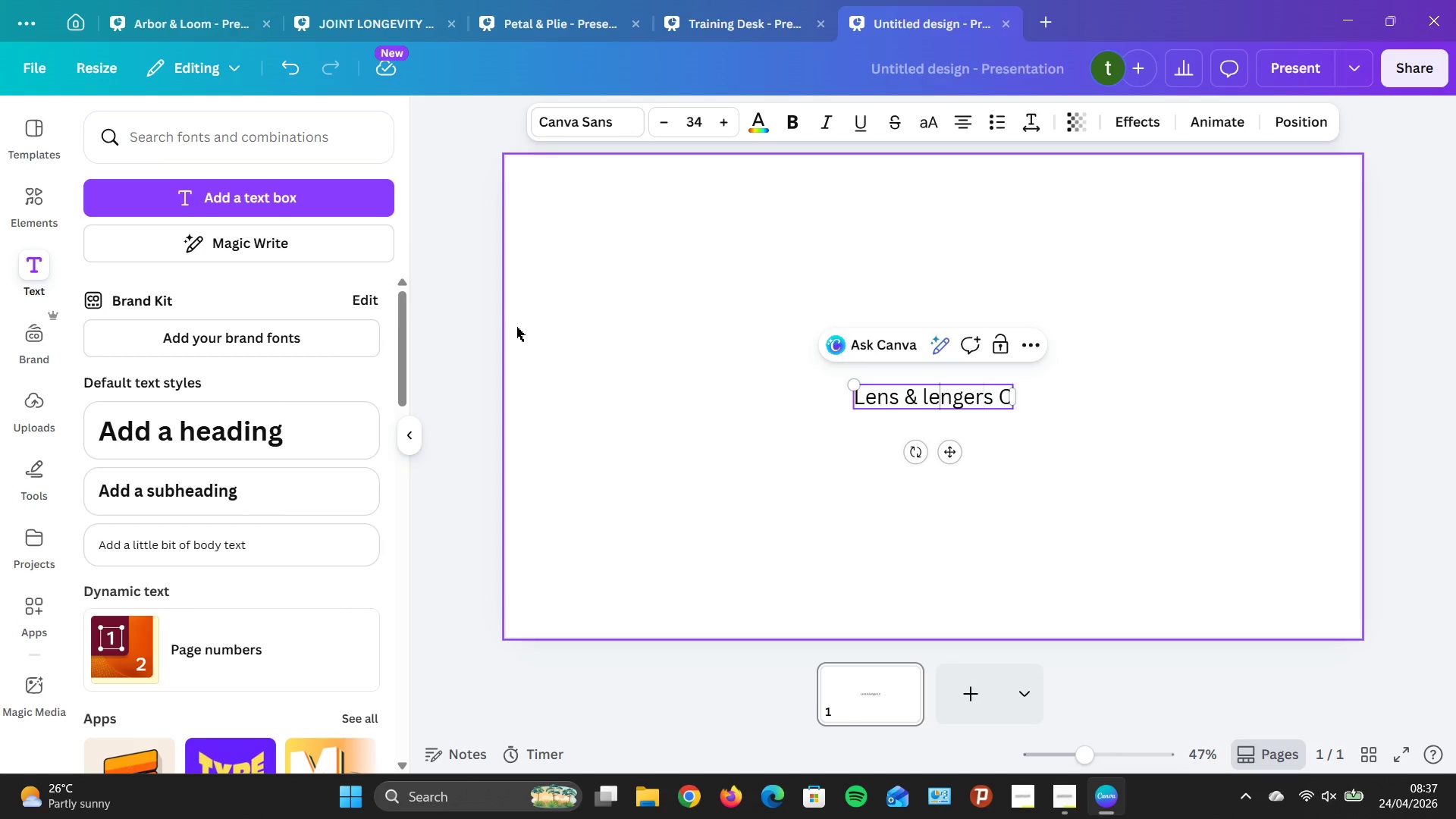 
key(ArrowLeft)
 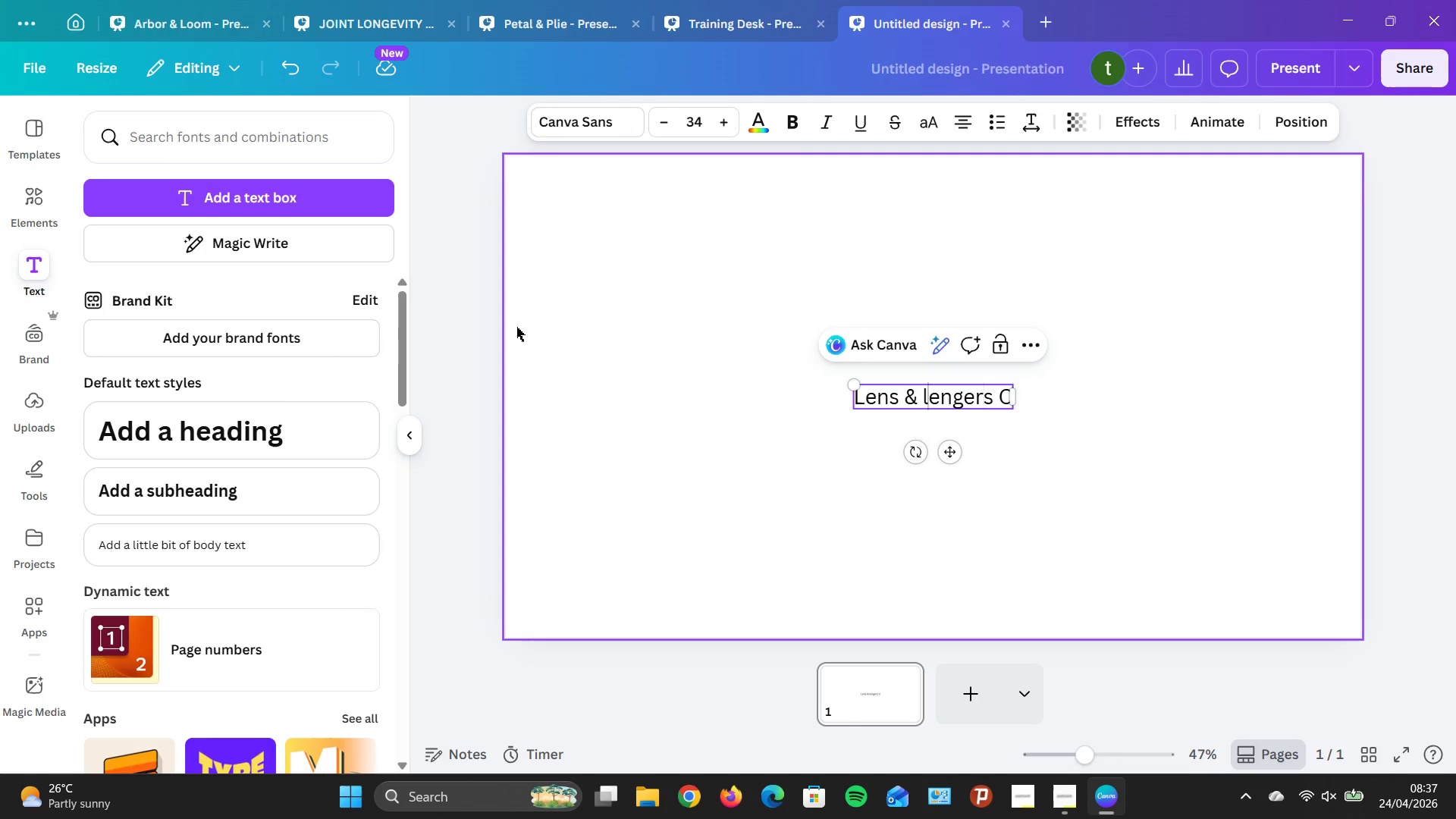 
key(Backspace)
 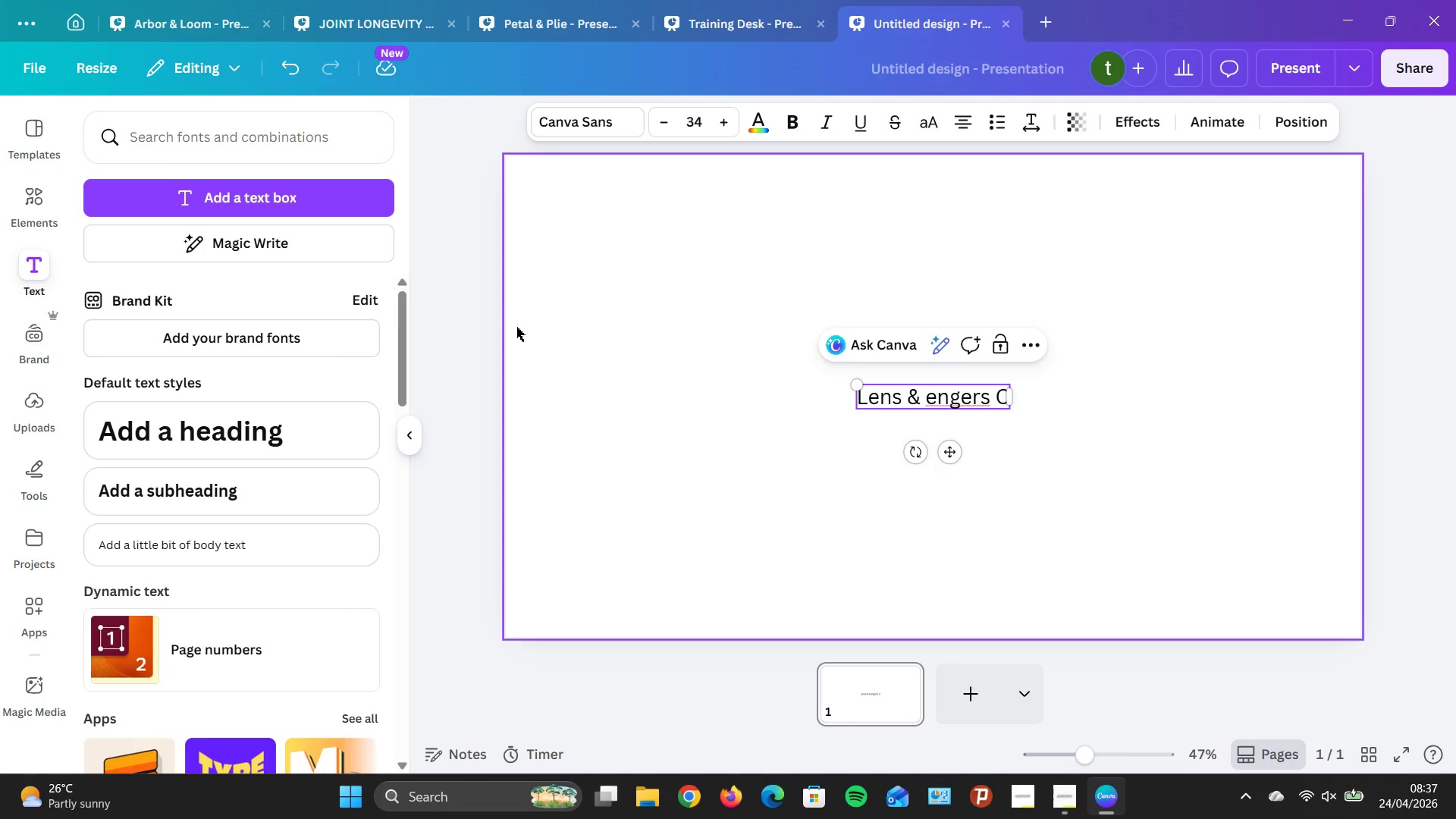 
key(CapsLock)
 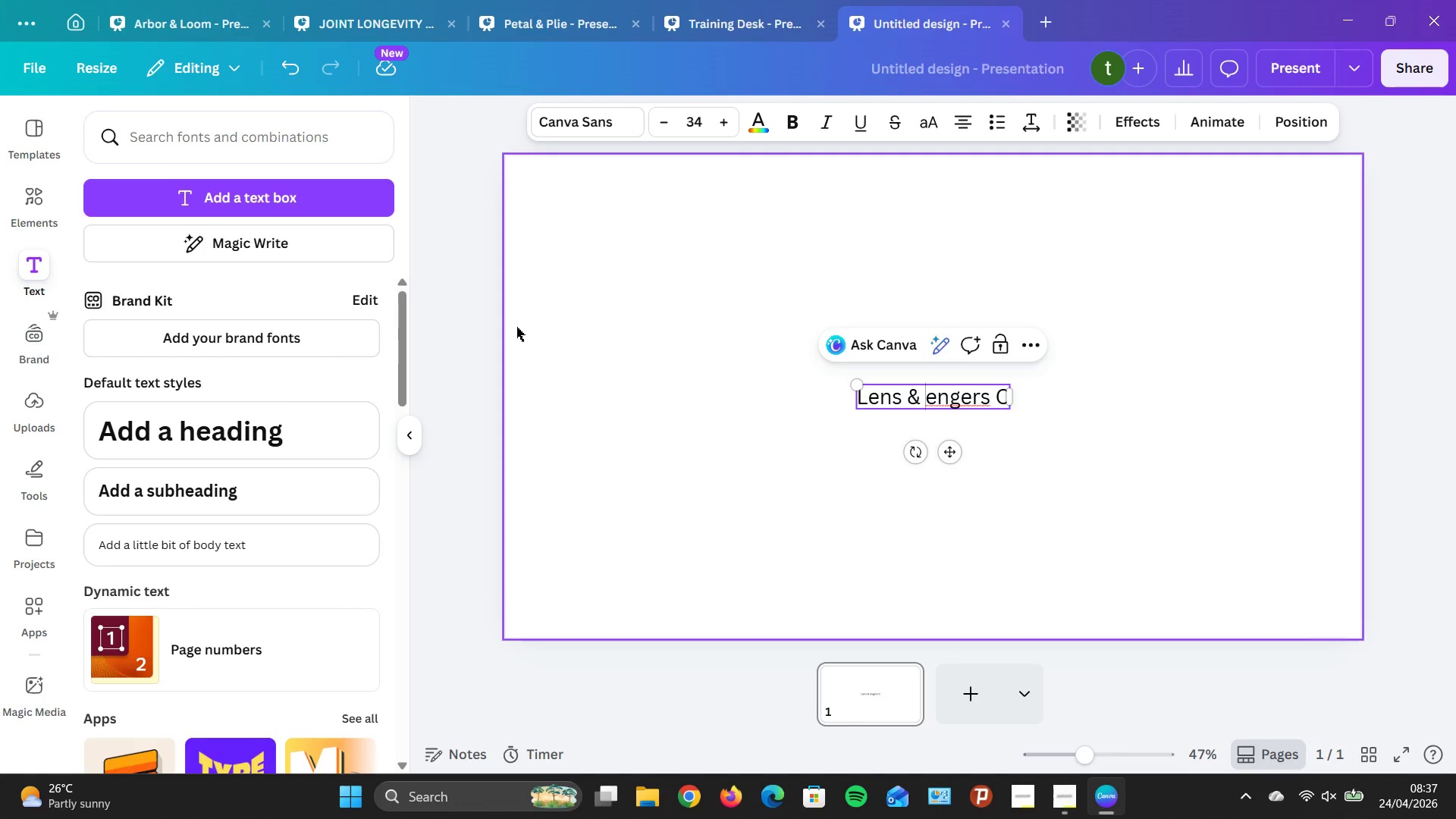 
key(L)
 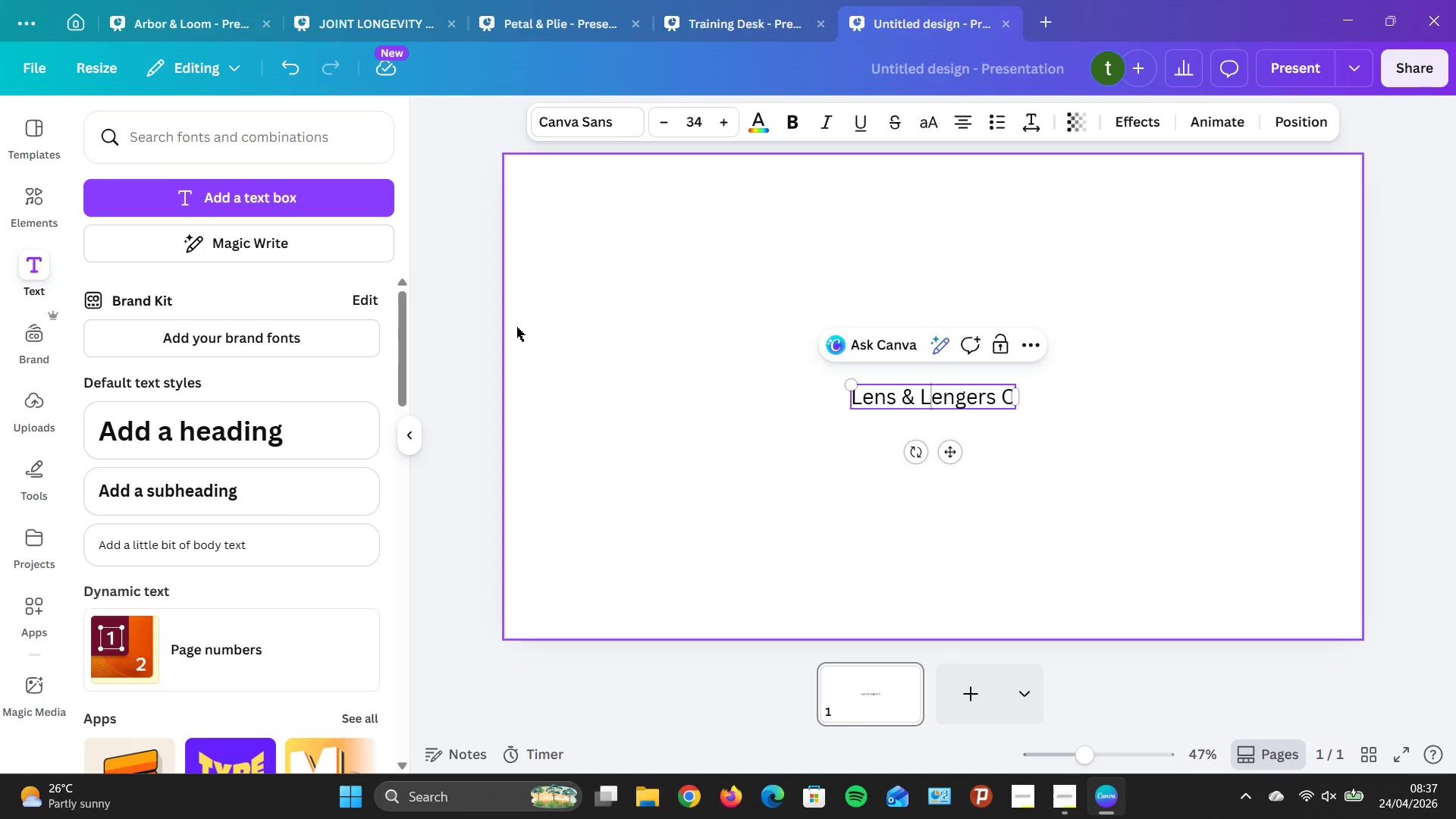 
key(CapsLock)
 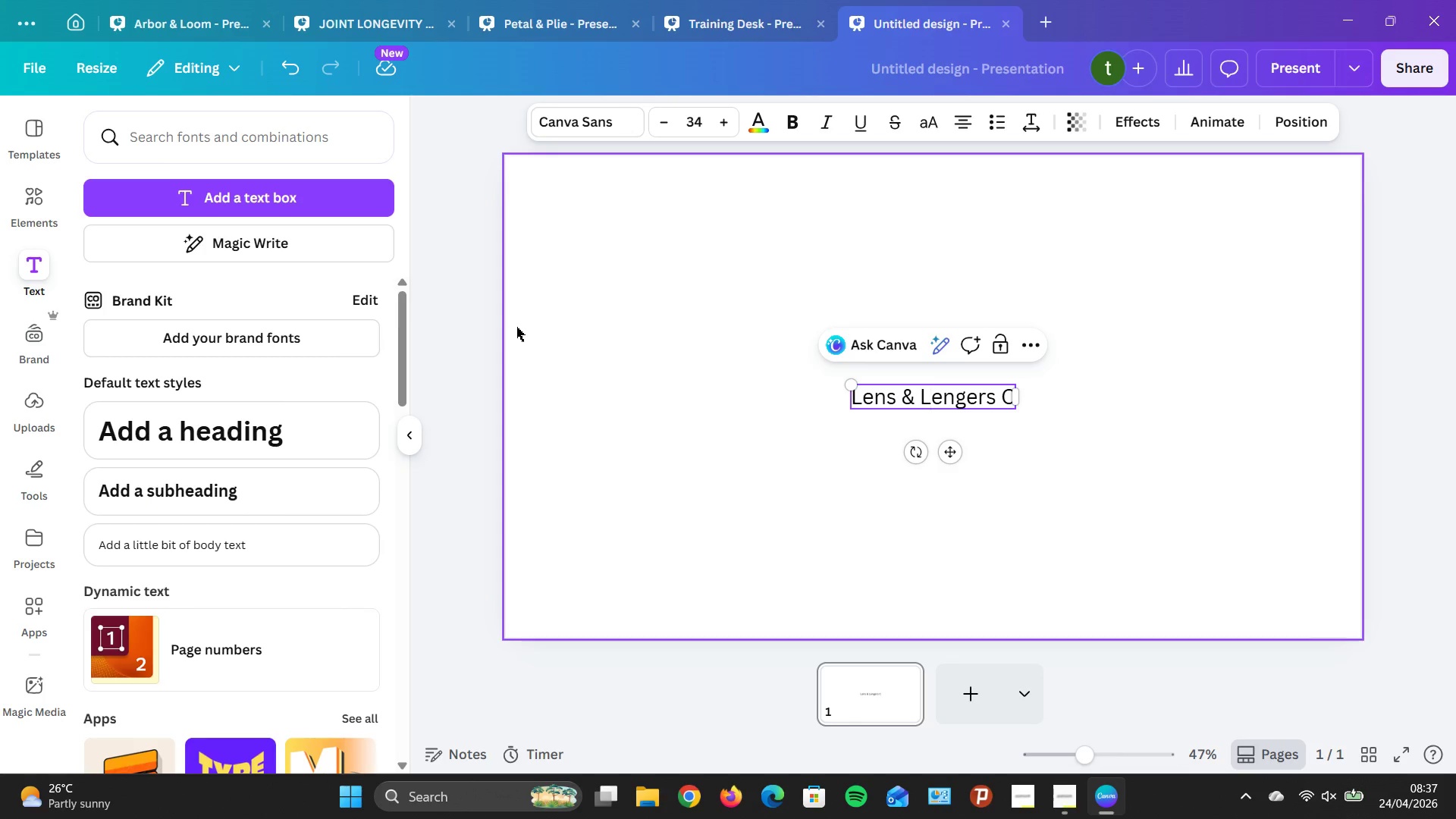 
key(ArrowRight)
 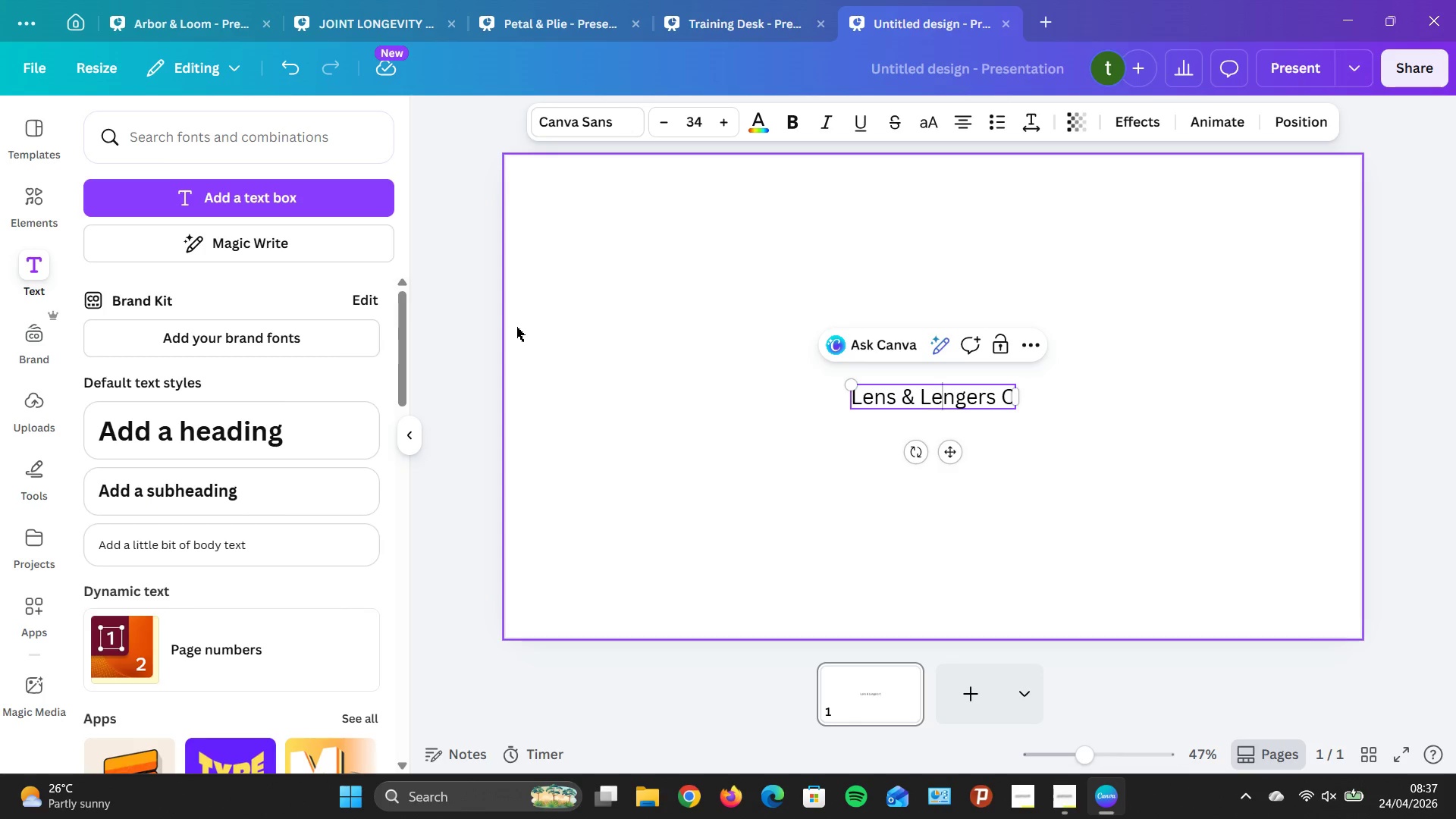 
key(ArrowRight)
 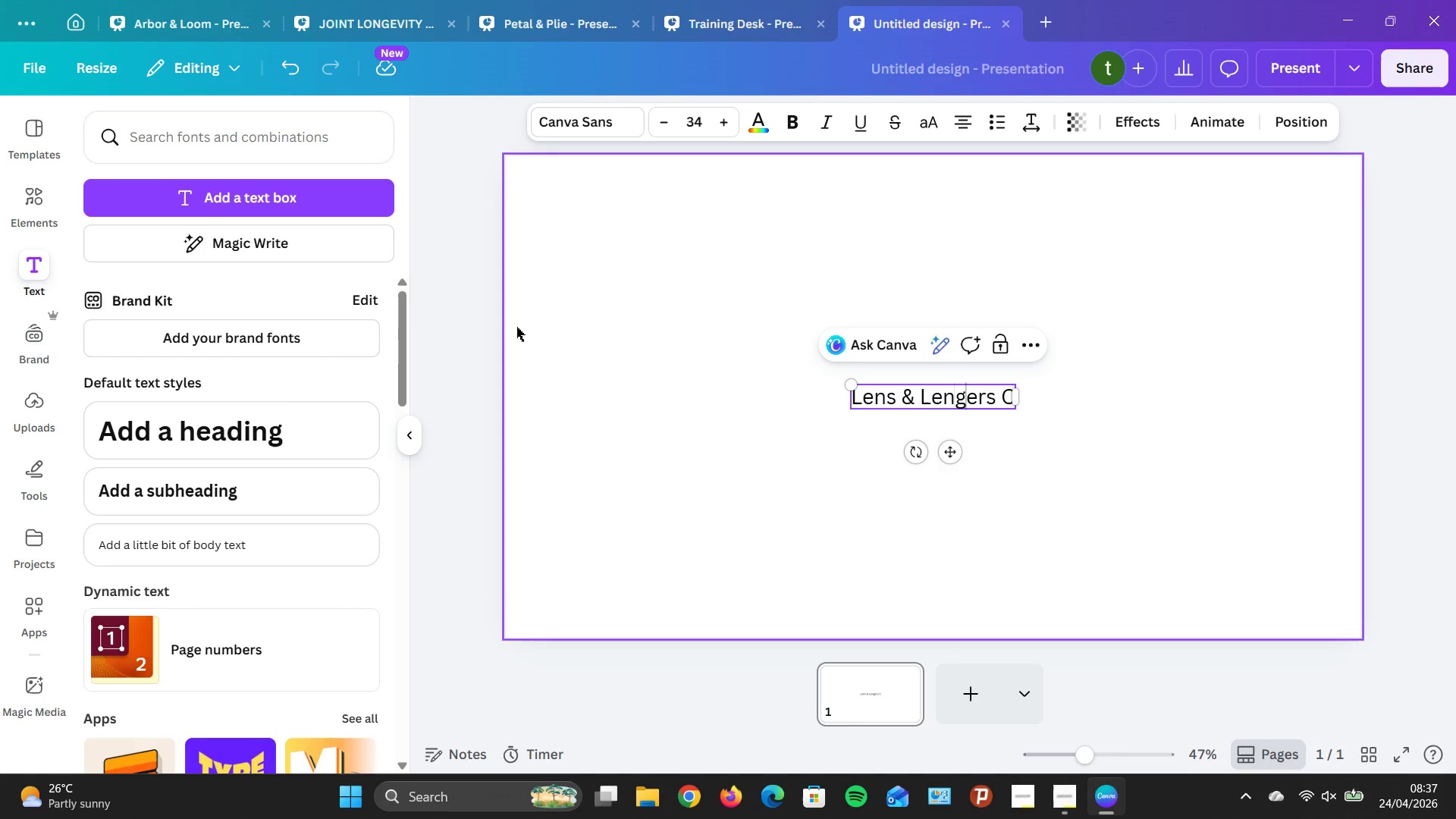 
key(ArrowRight)
 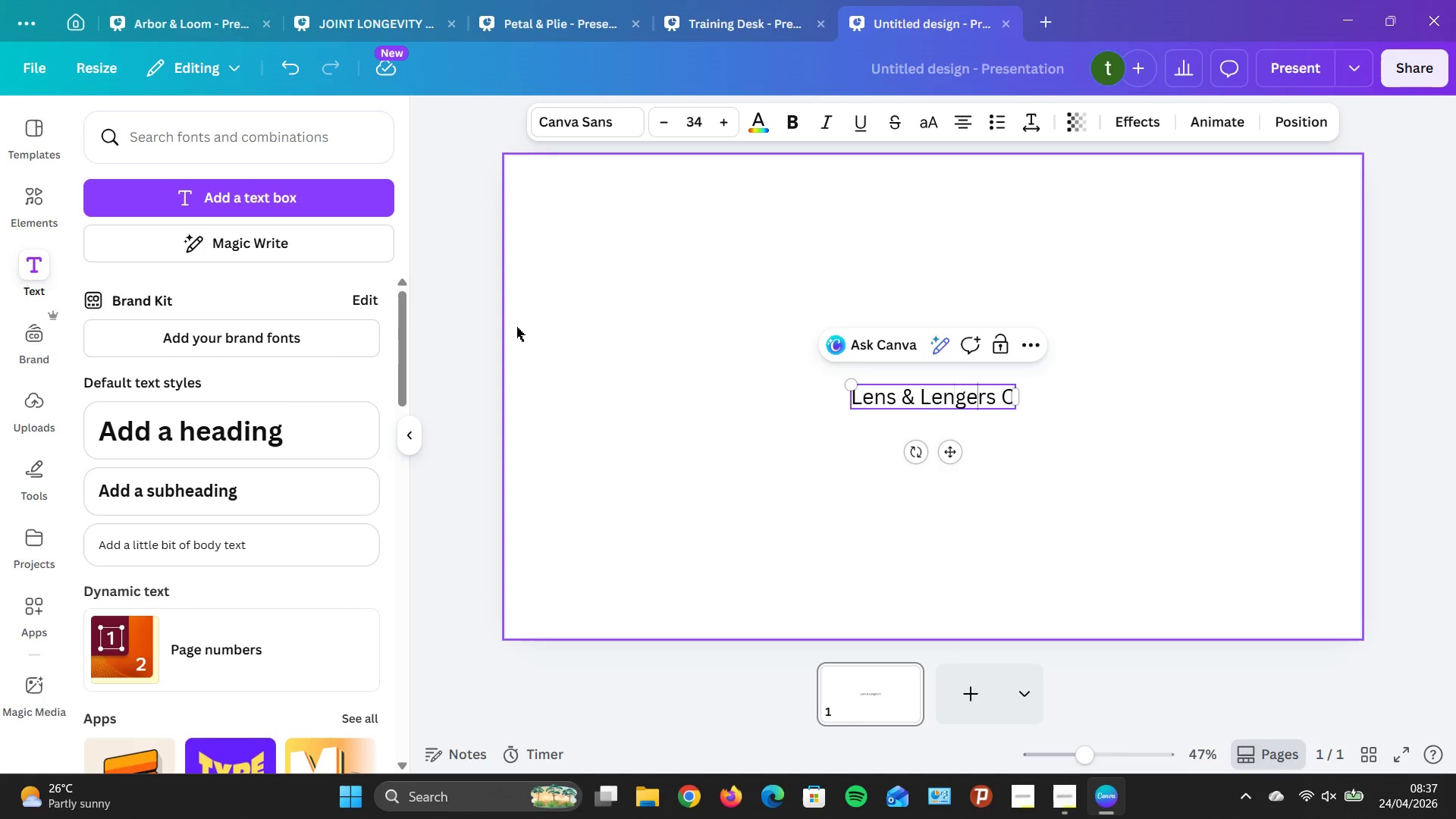 
key(ArrowRight)
 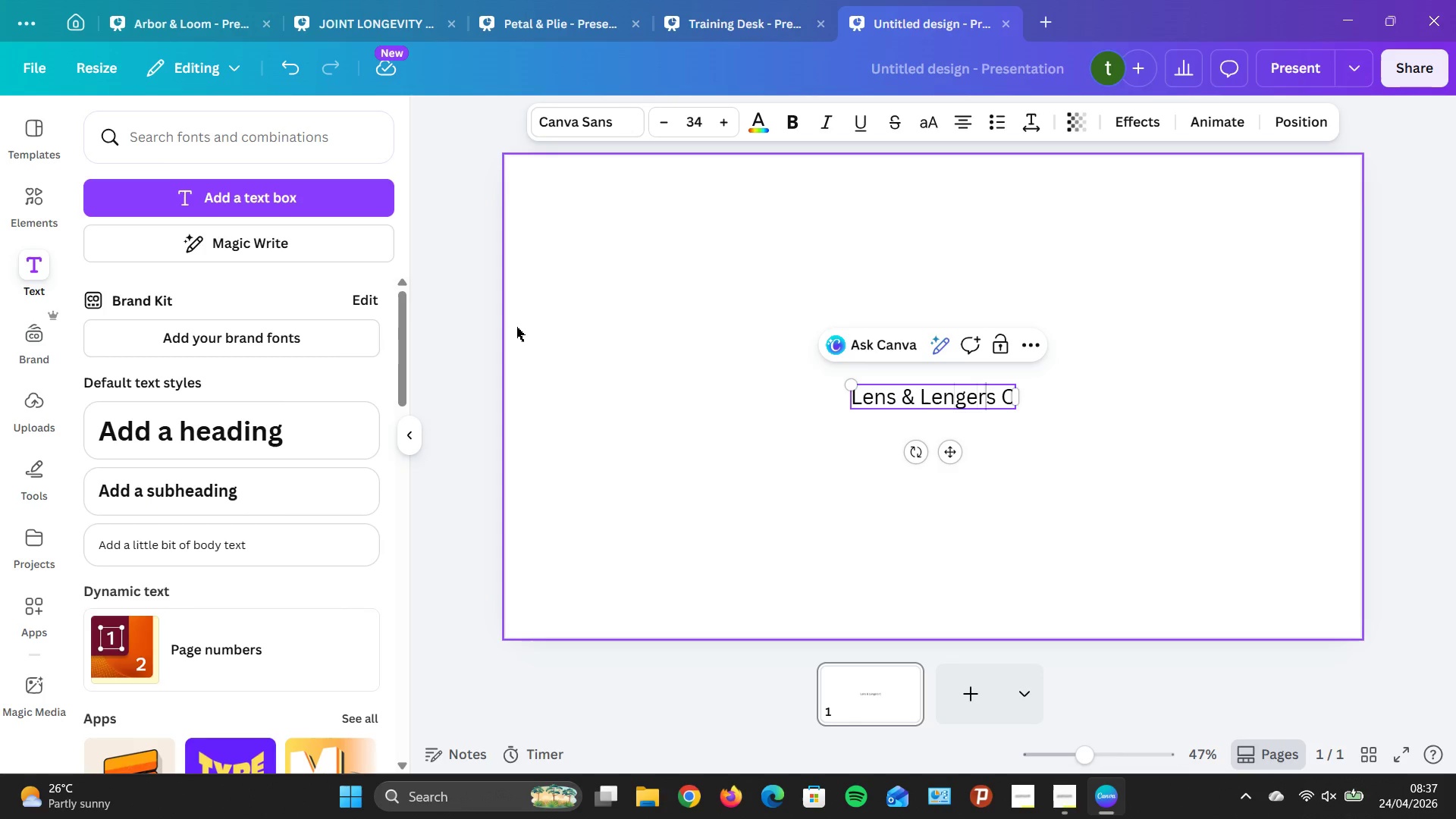 
key(ArrowRight)
 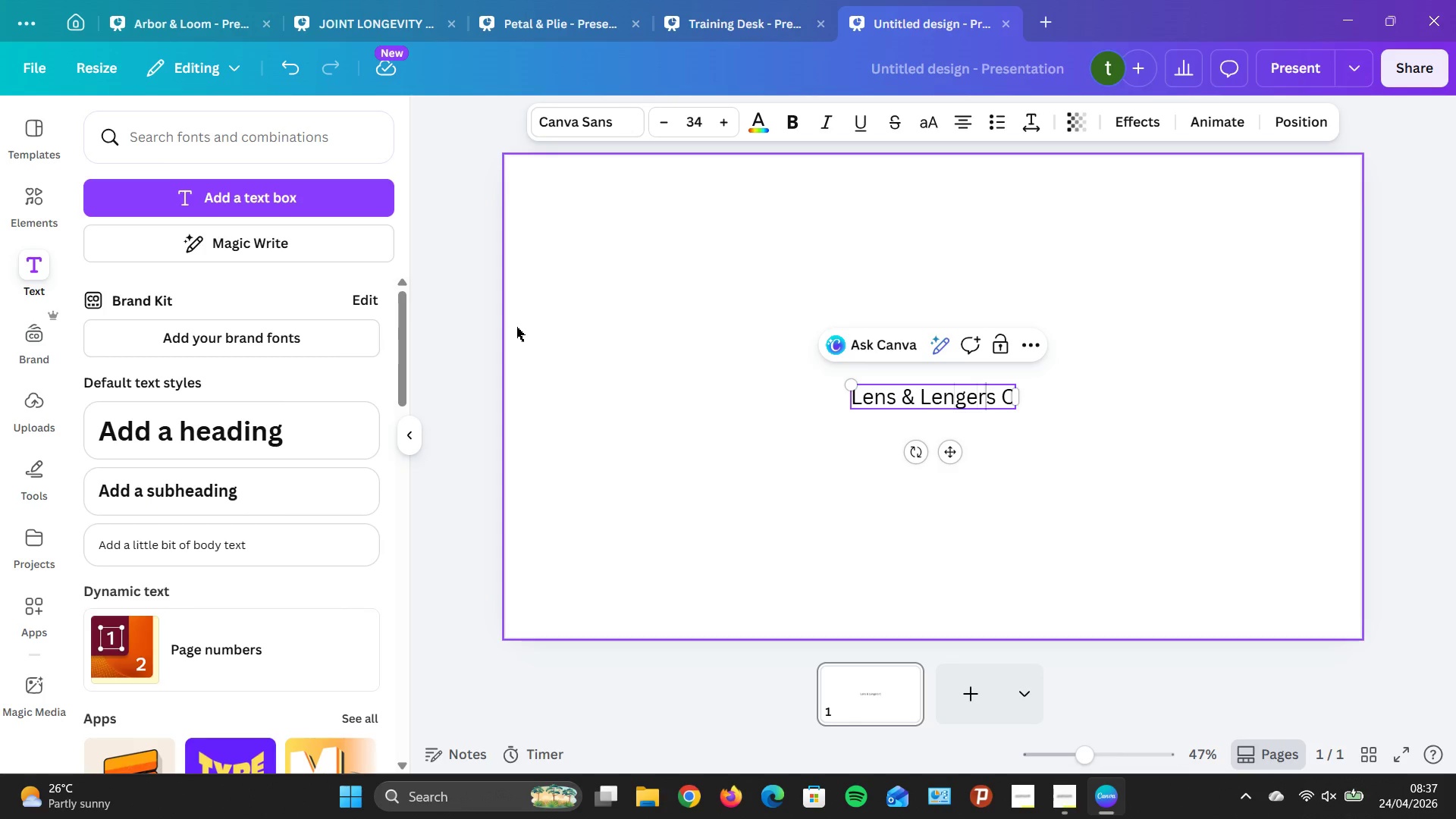 
key(ArrowRight)
 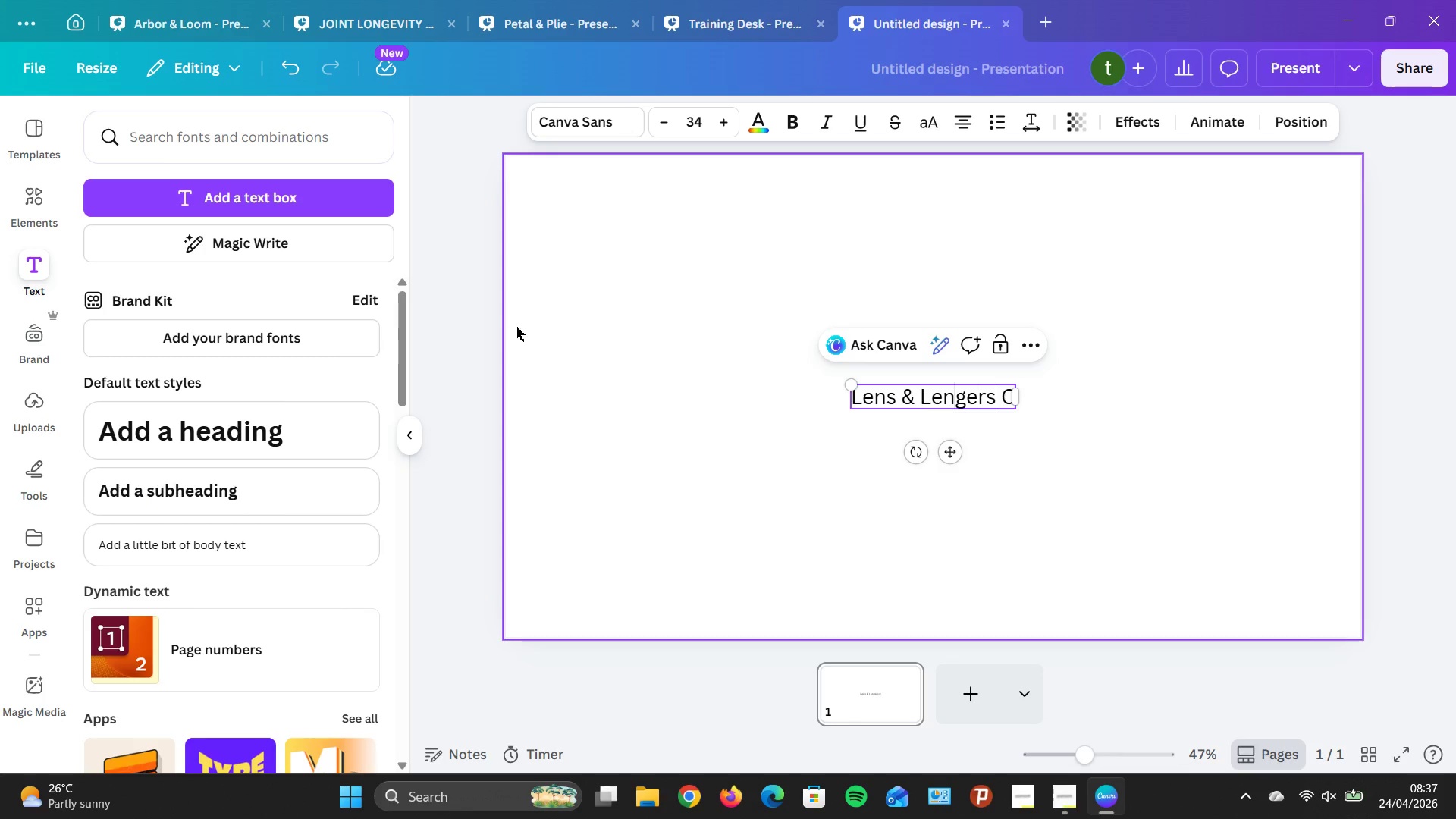 
key(ArrowRight)
 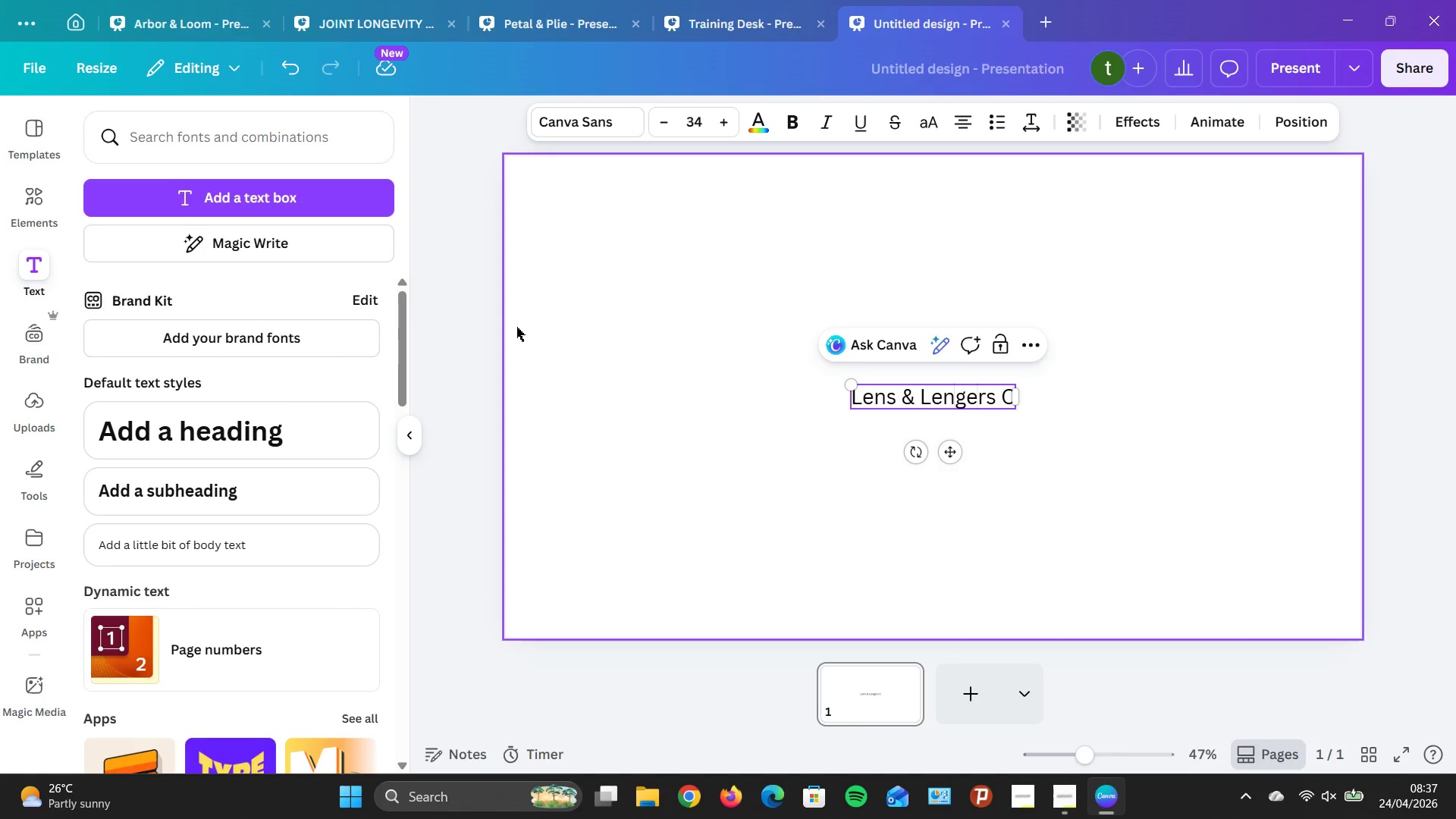 
key(ArrowRight)
 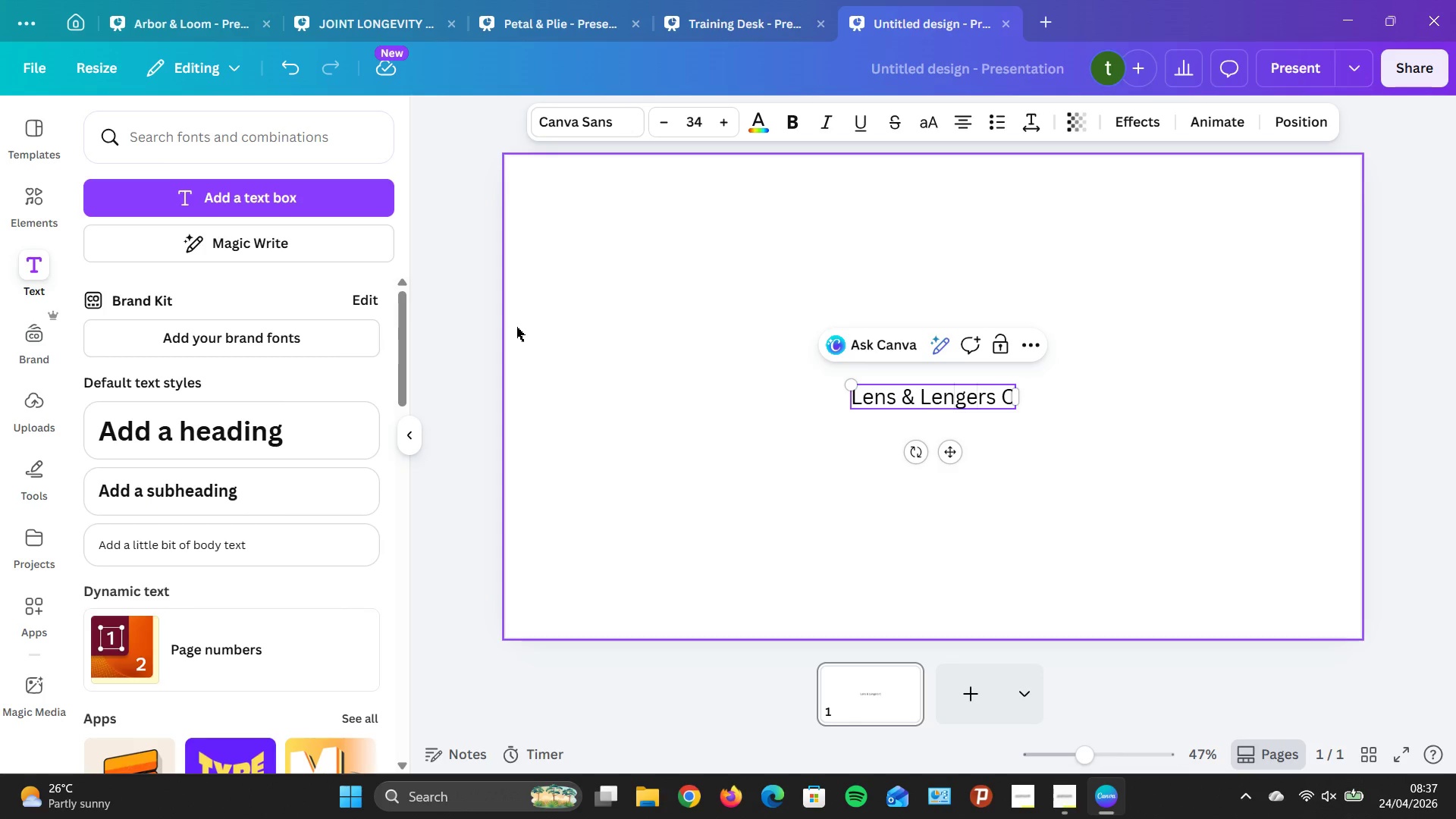 
type(onsulting Presents)
 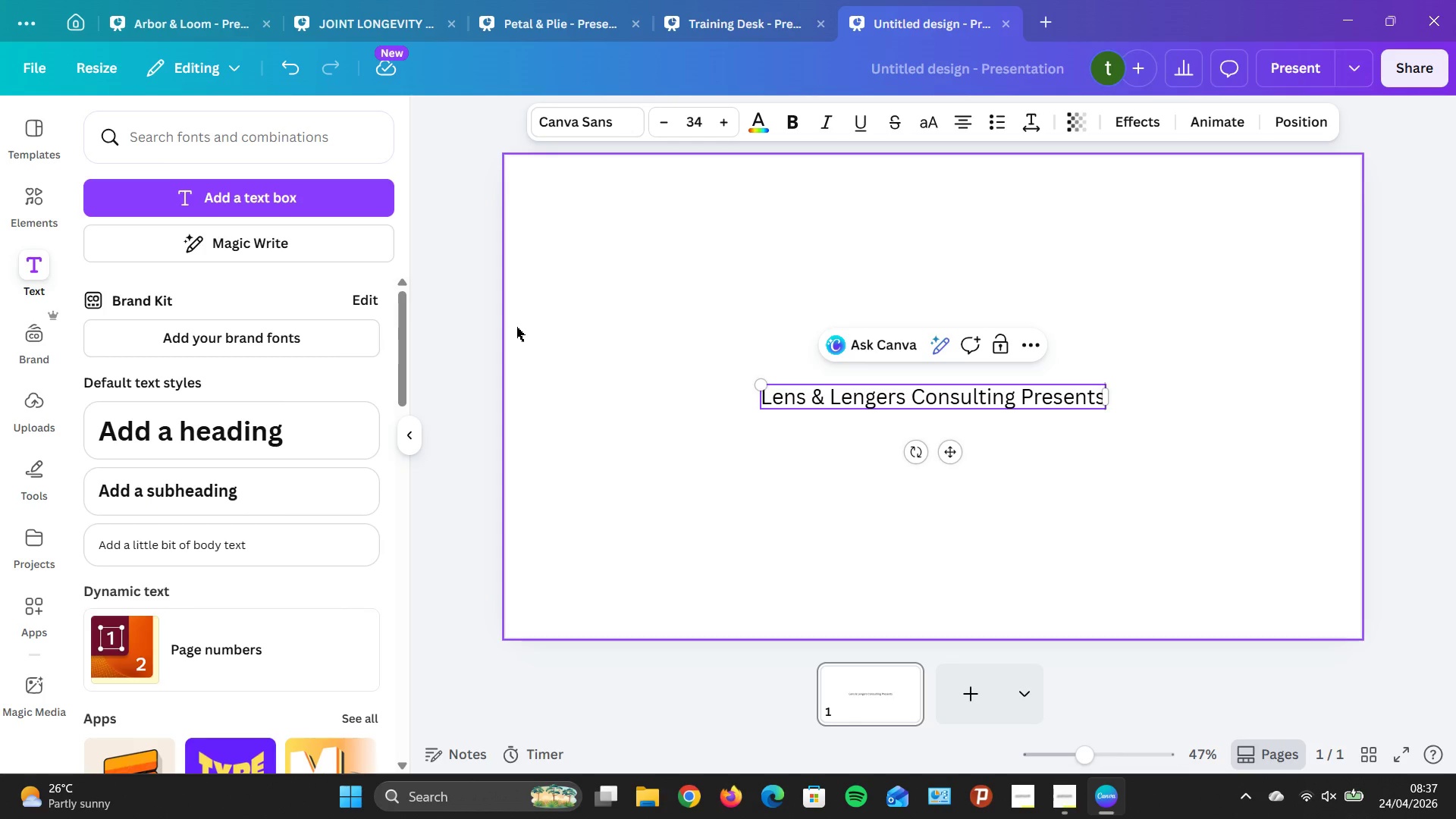 
wait(7.45)
 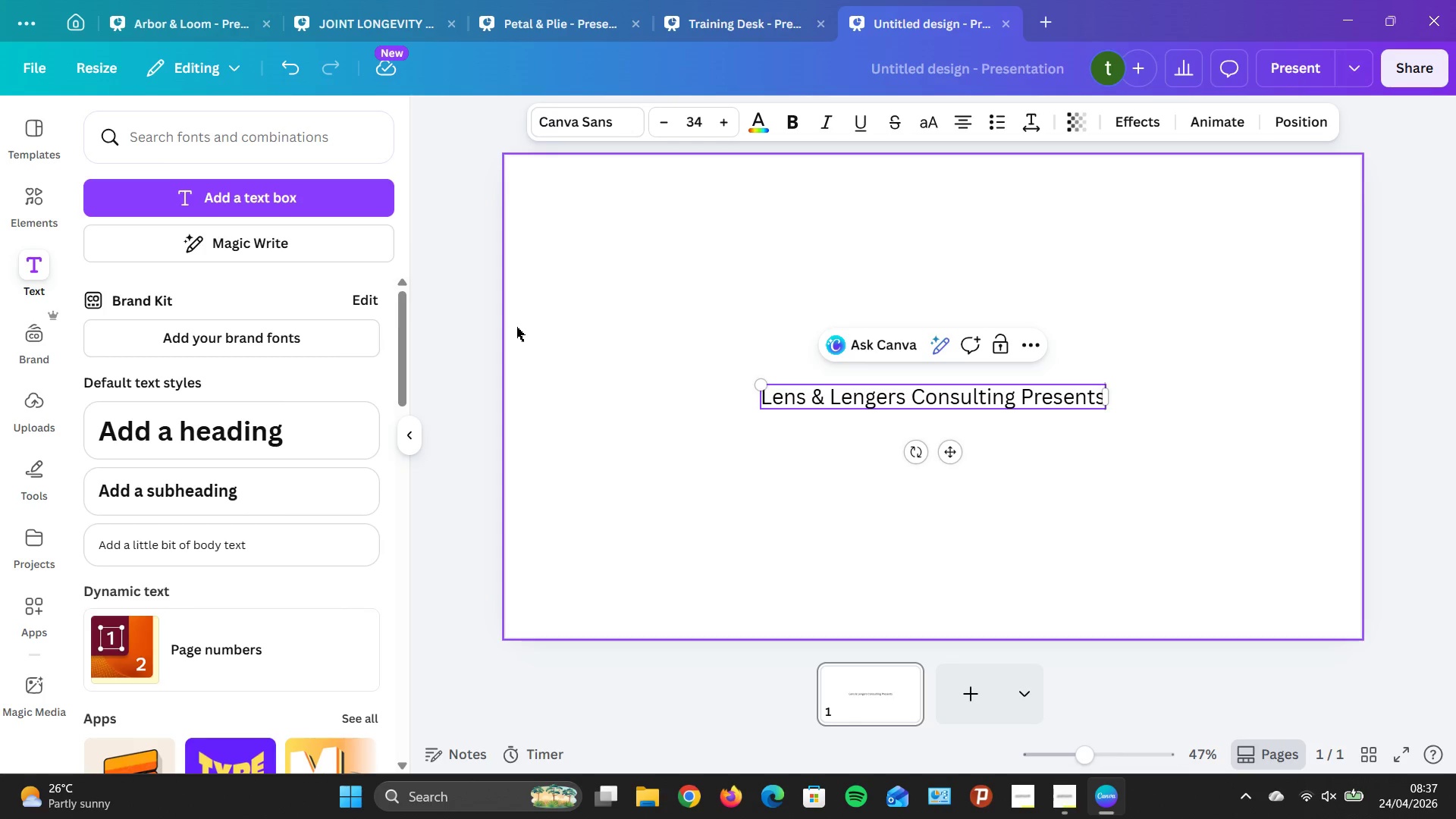 
left_click([1090, 453])
 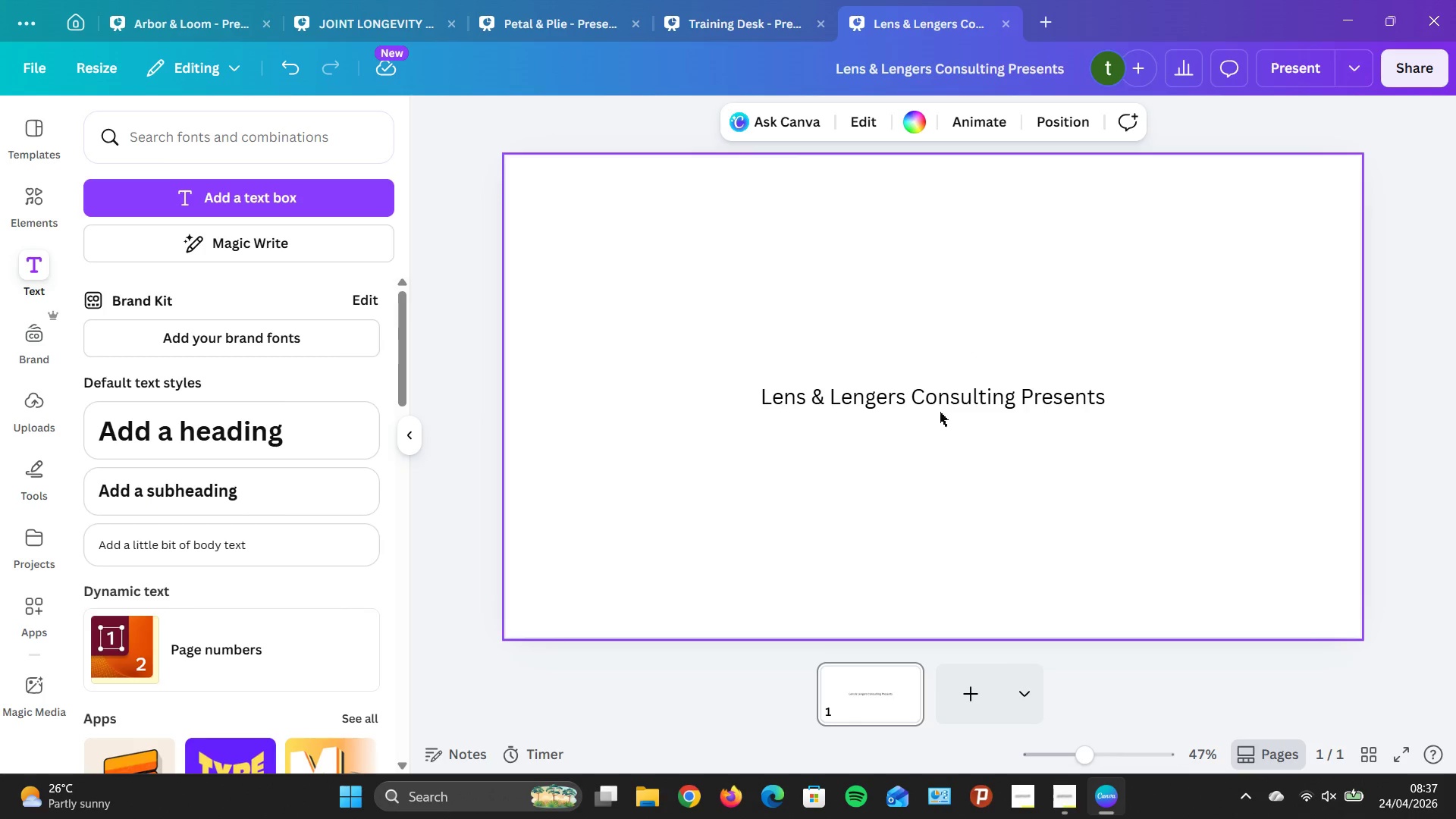 
left_click_drag(start_coordinate=[942, 403], to_coordinate=[938, 204])
 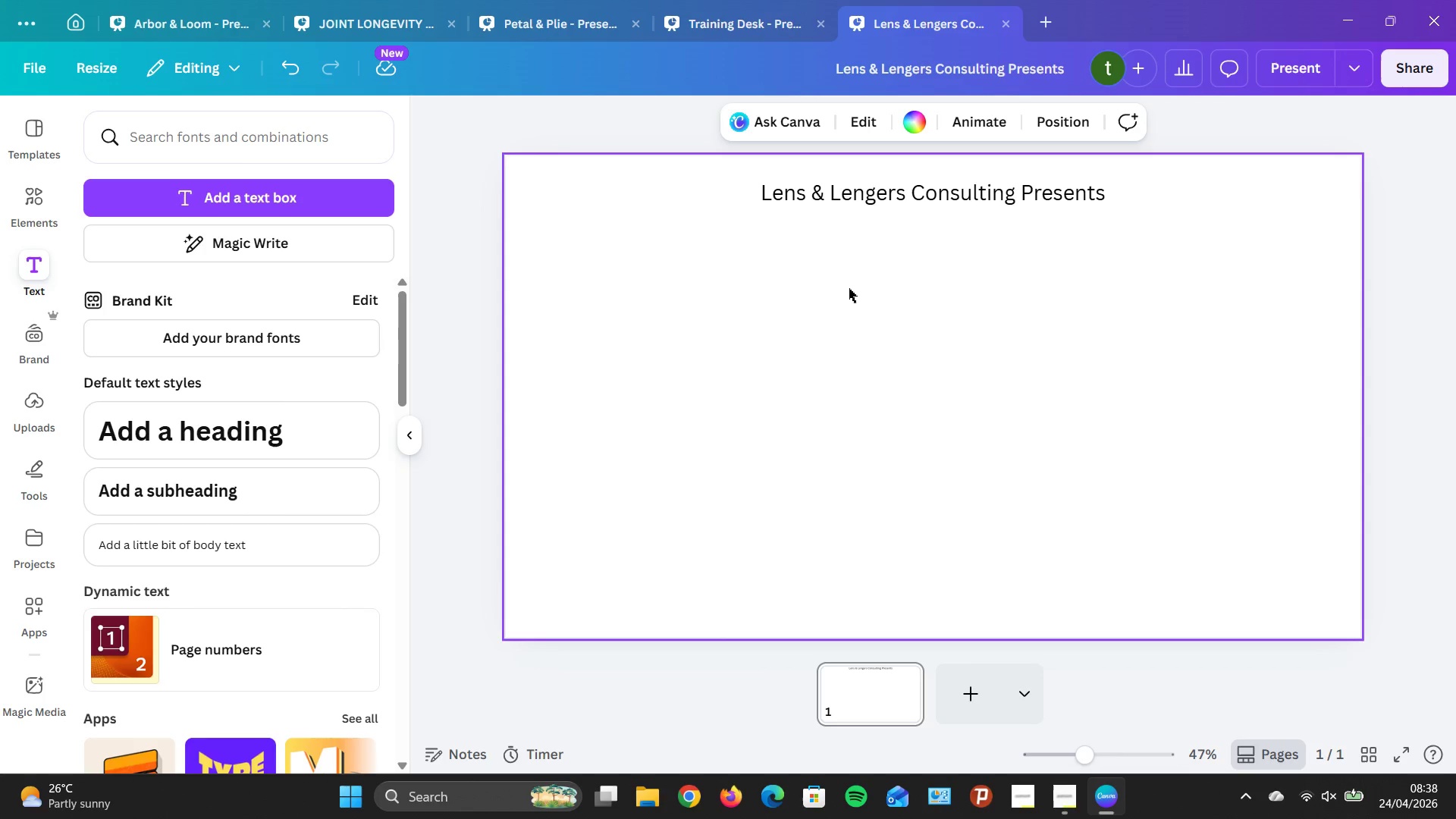 
wait(5.95)
 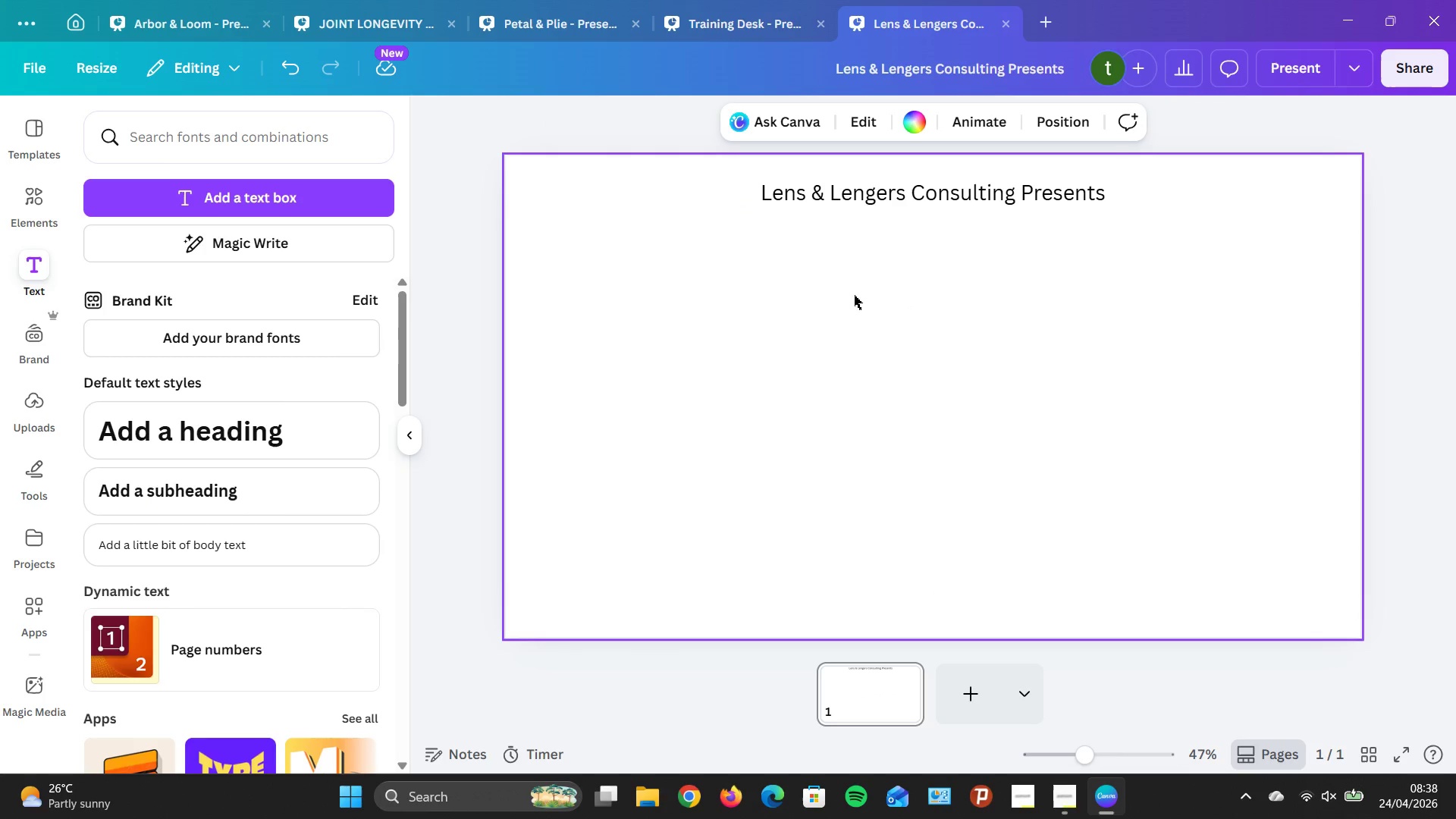 
key(CapsLock)
 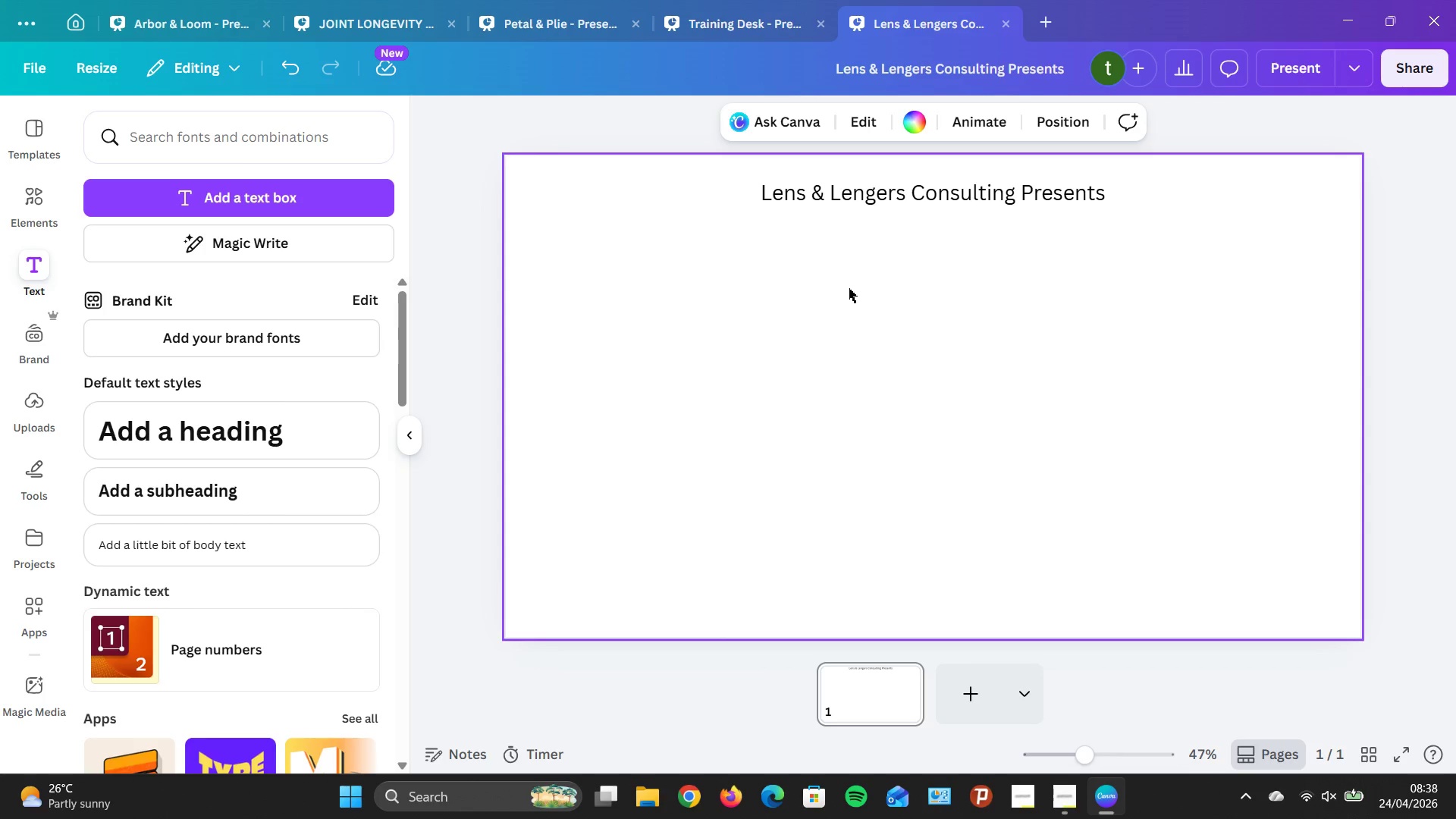 
key(H)
 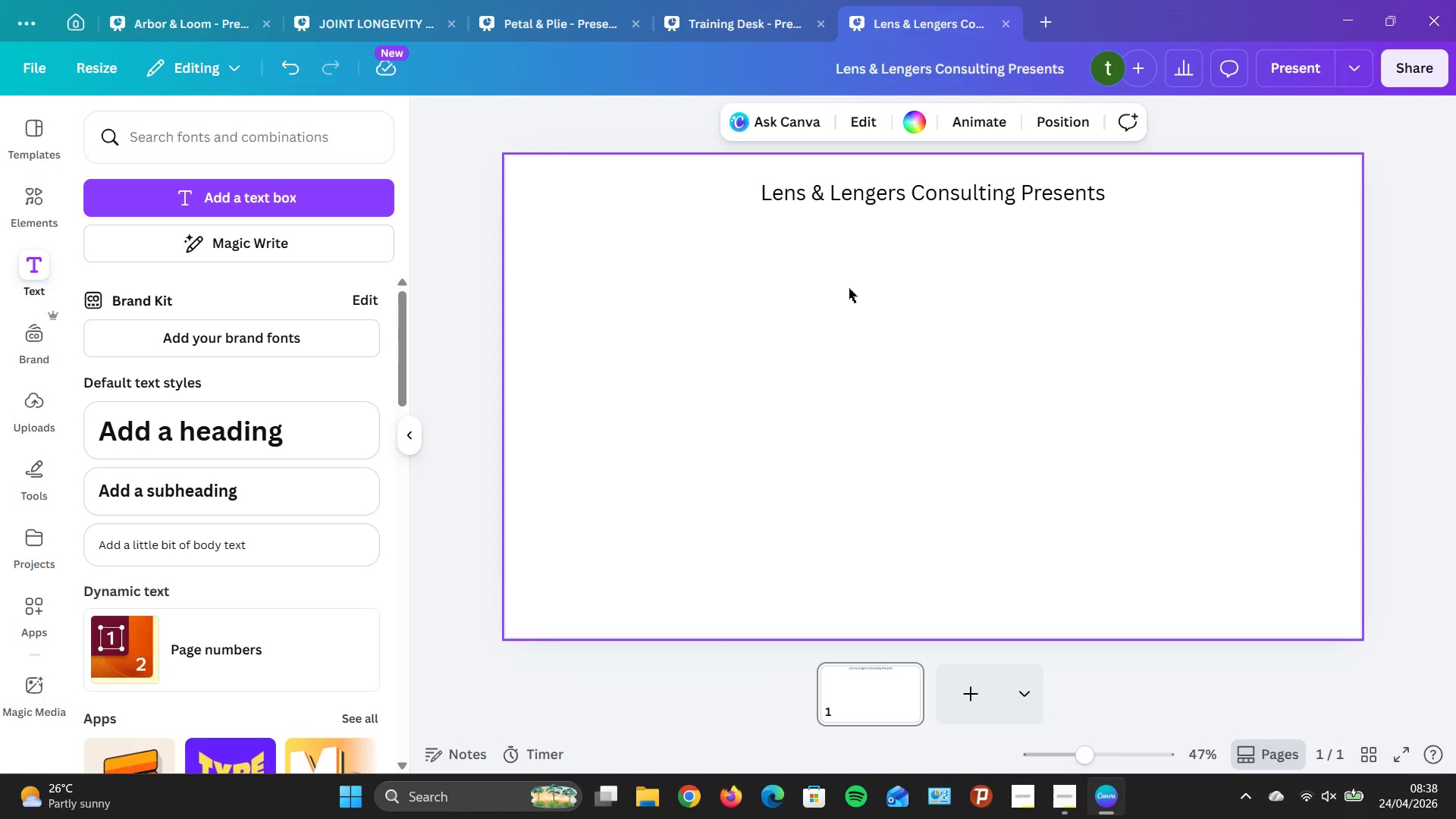 
key(CapsLock)
 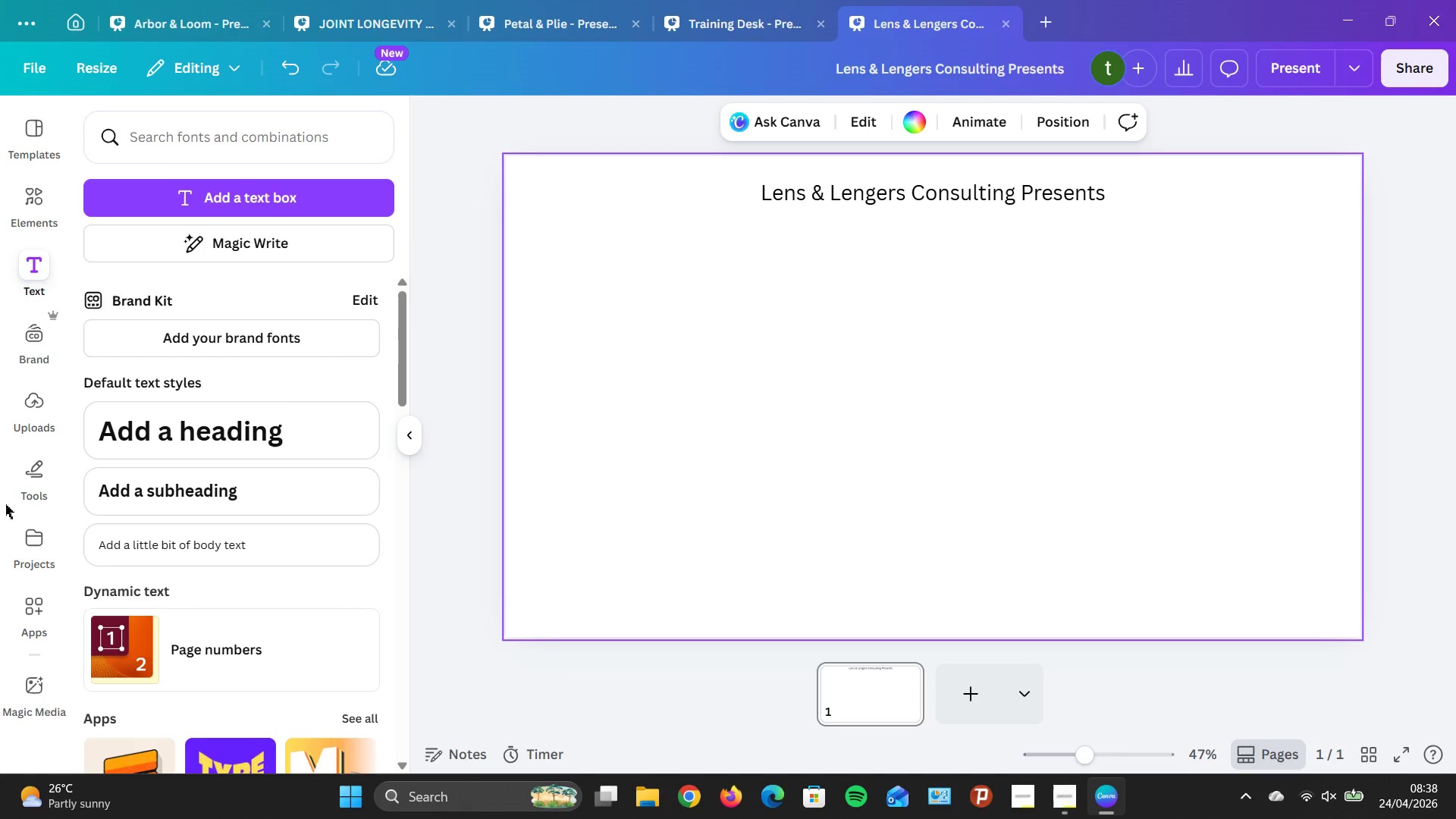 
left_click([175, 425])
 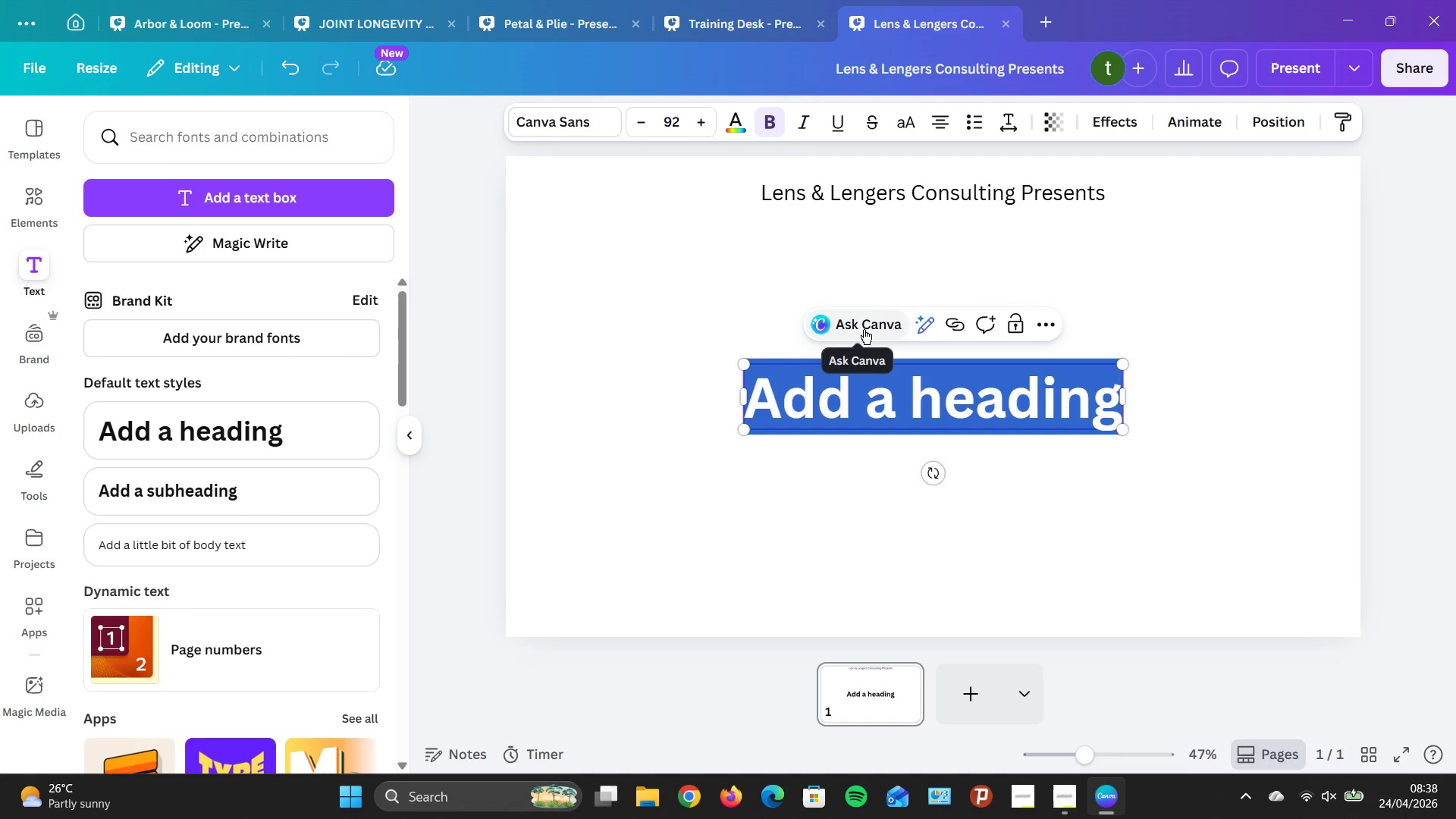 
type(Heritage &)
 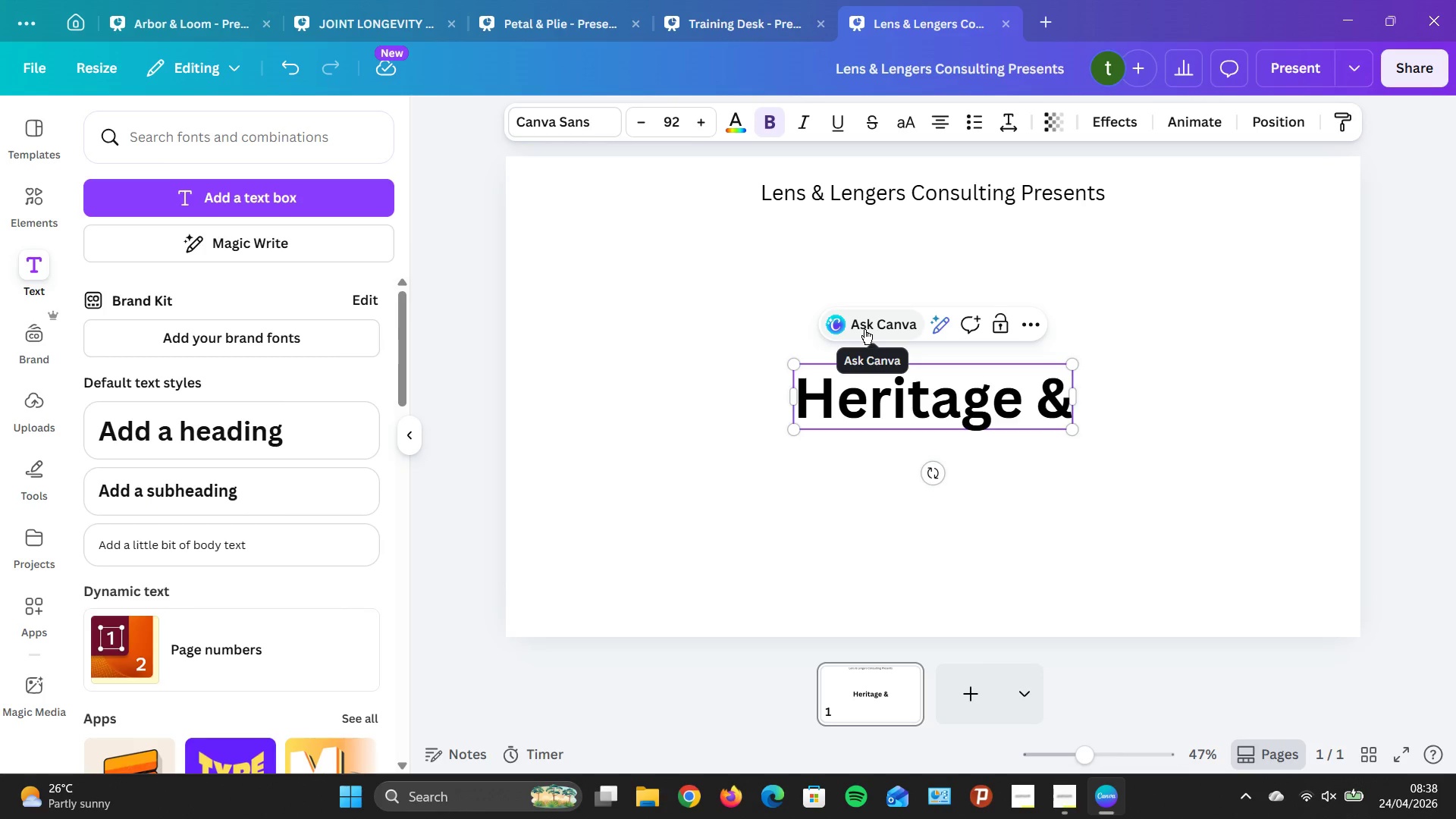 